 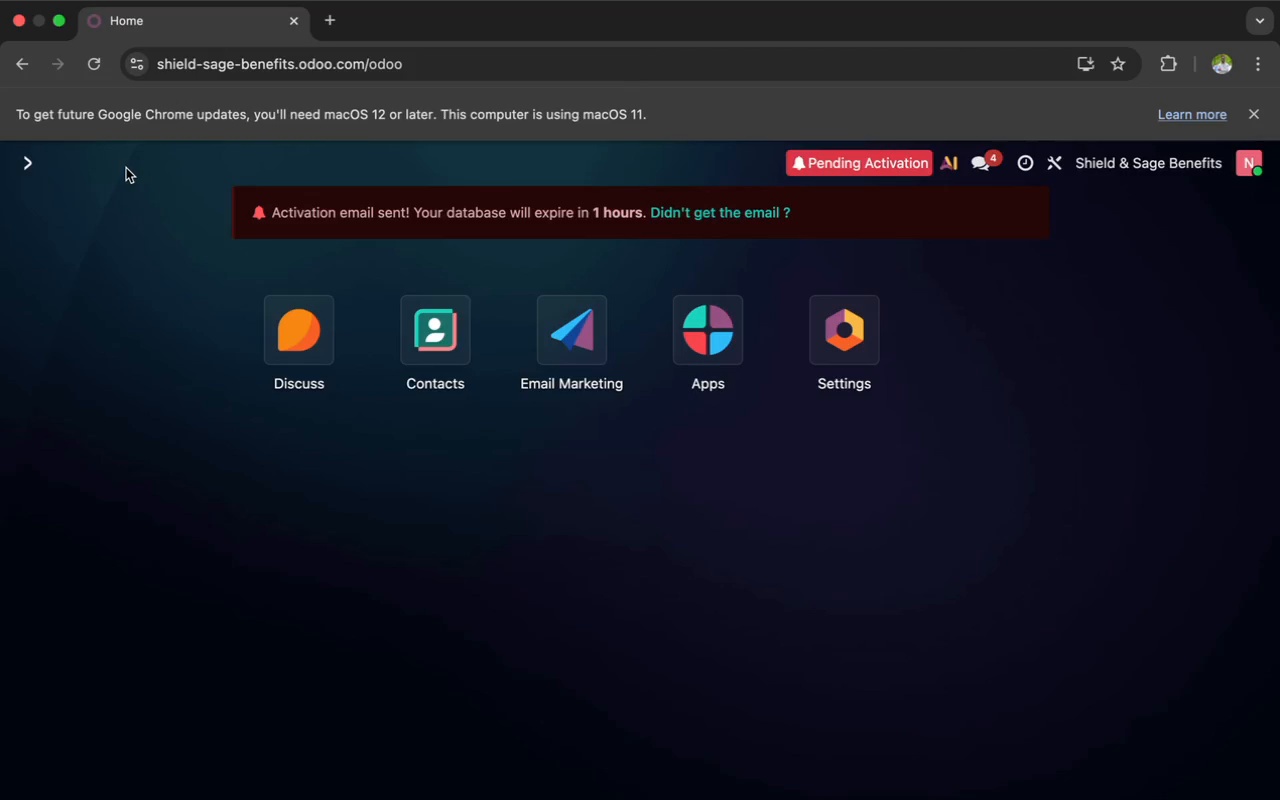 
left_click([659, 331])
 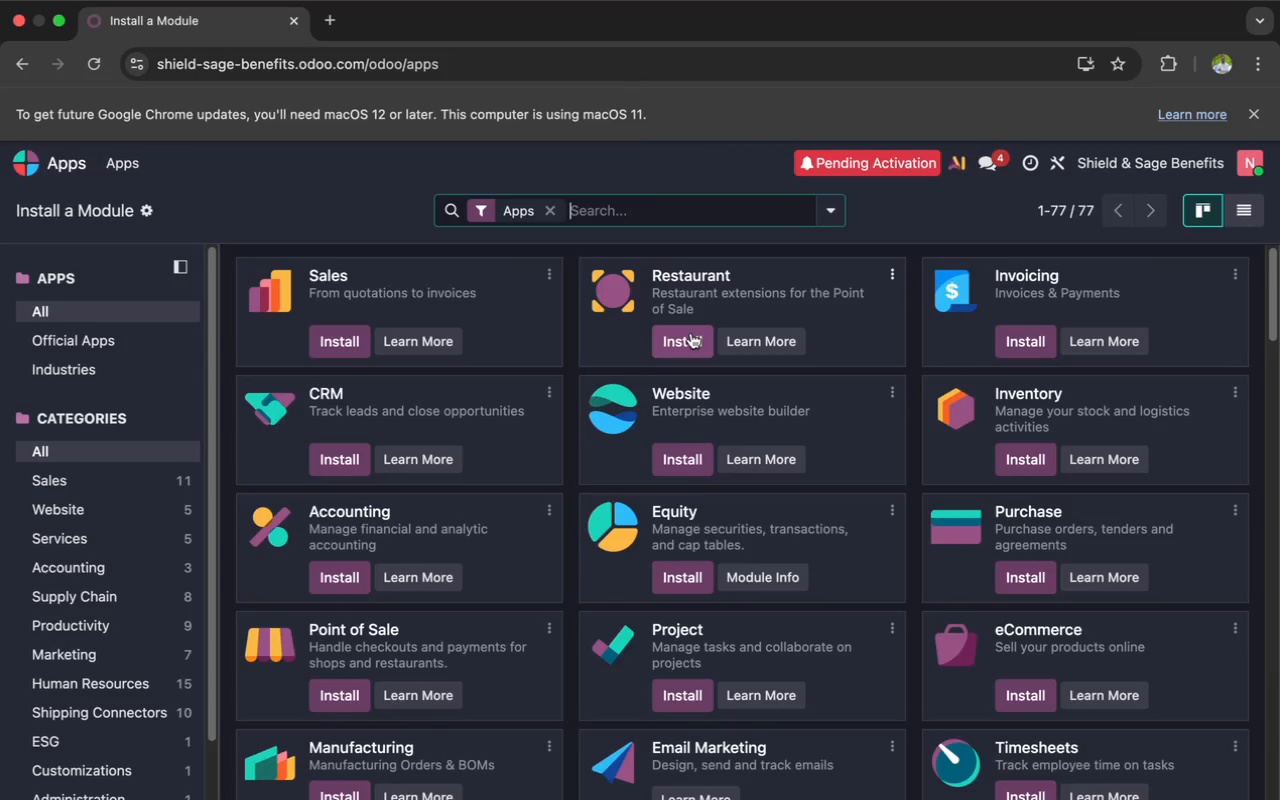 
type(marketn)
key(Backspace)
type(ing automation)
 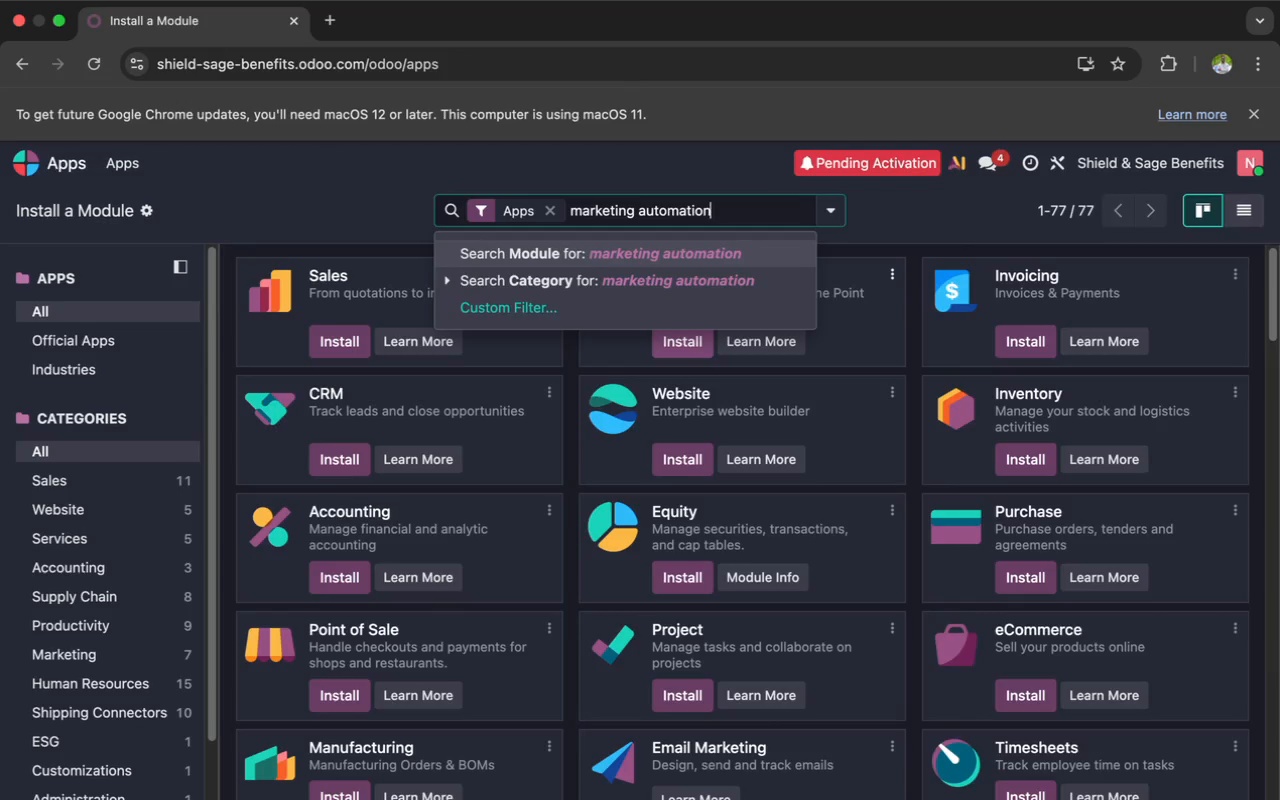 
key(Enter)
 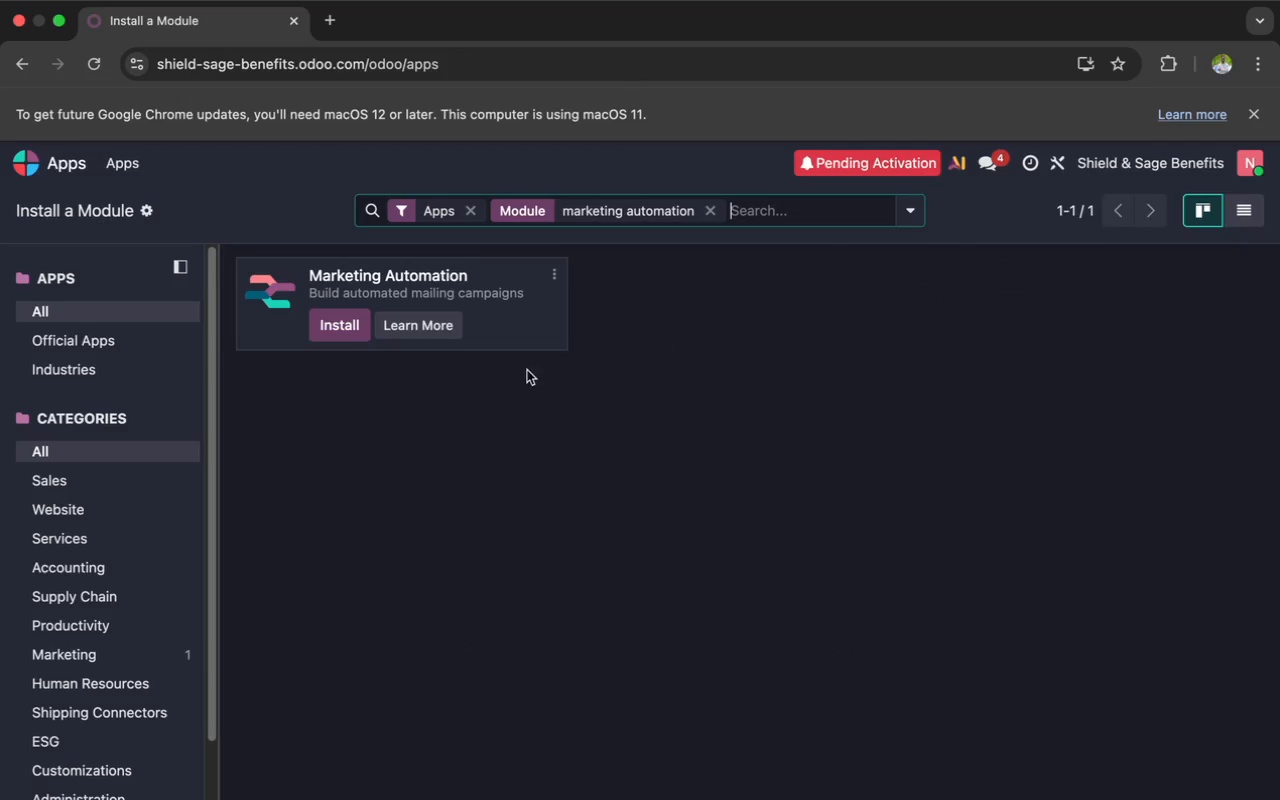 
left_click([335, 324])
 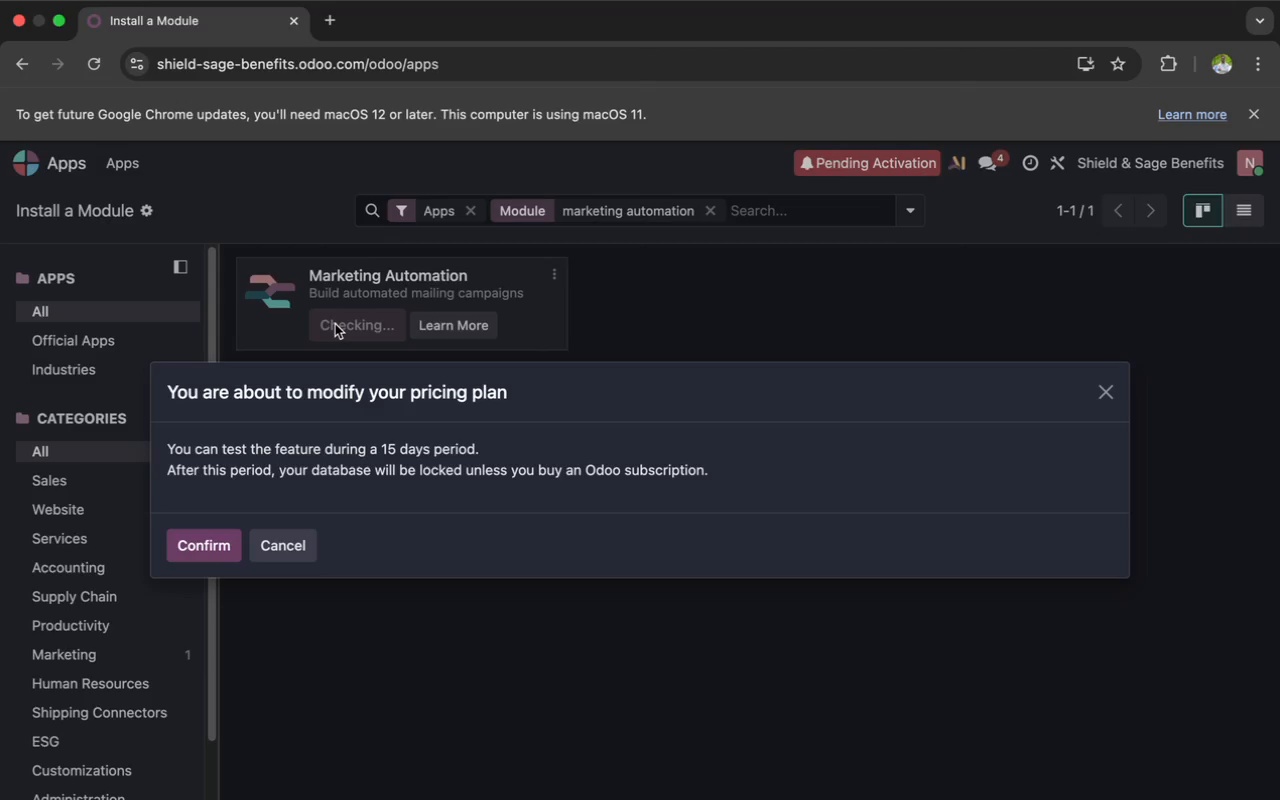 
wait(14.68)
 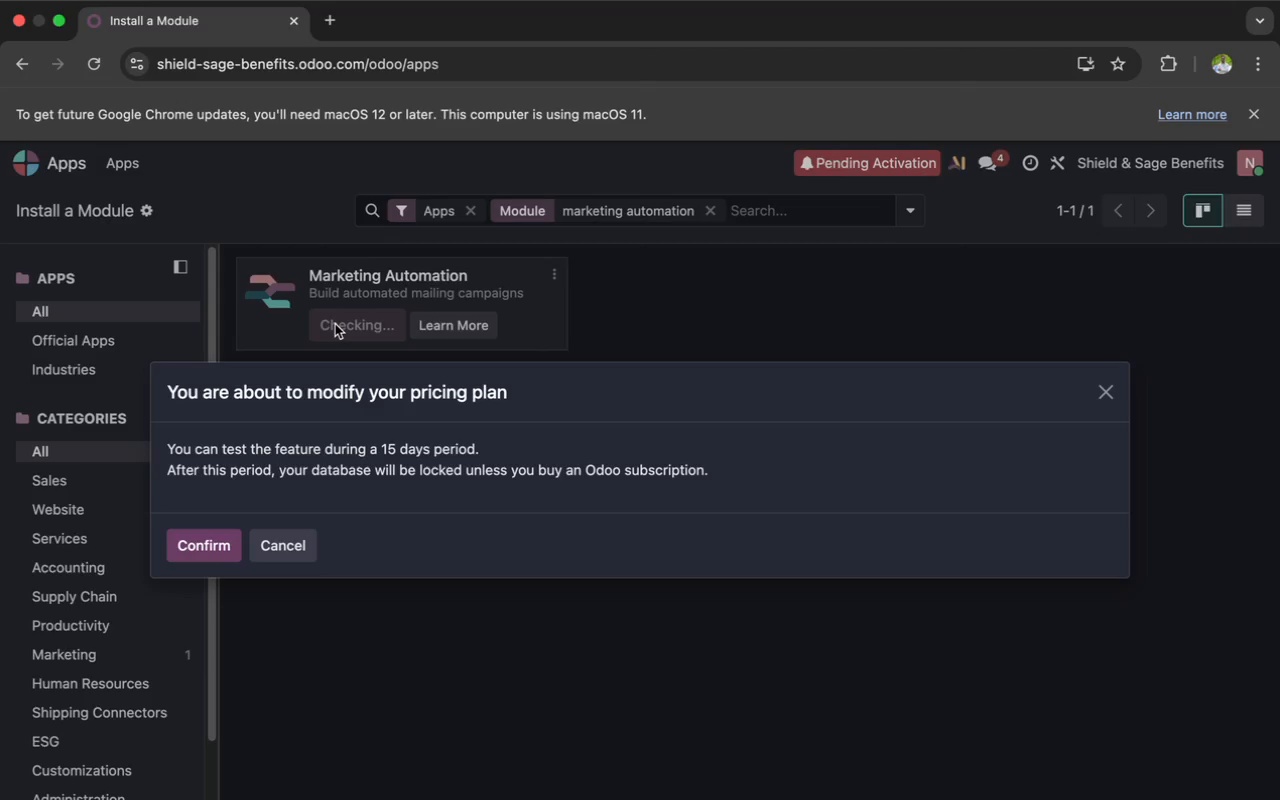 
left_click([194, 547])
 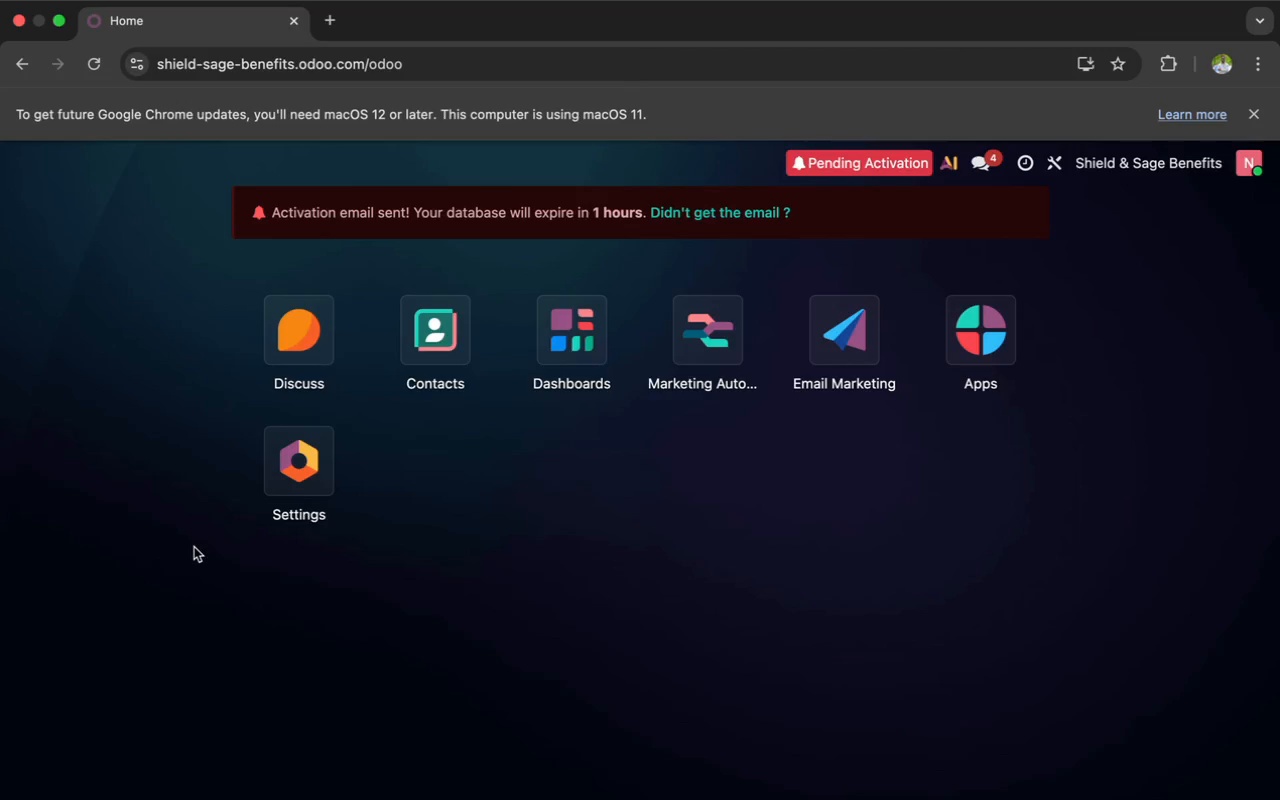 
wait(30.67)
 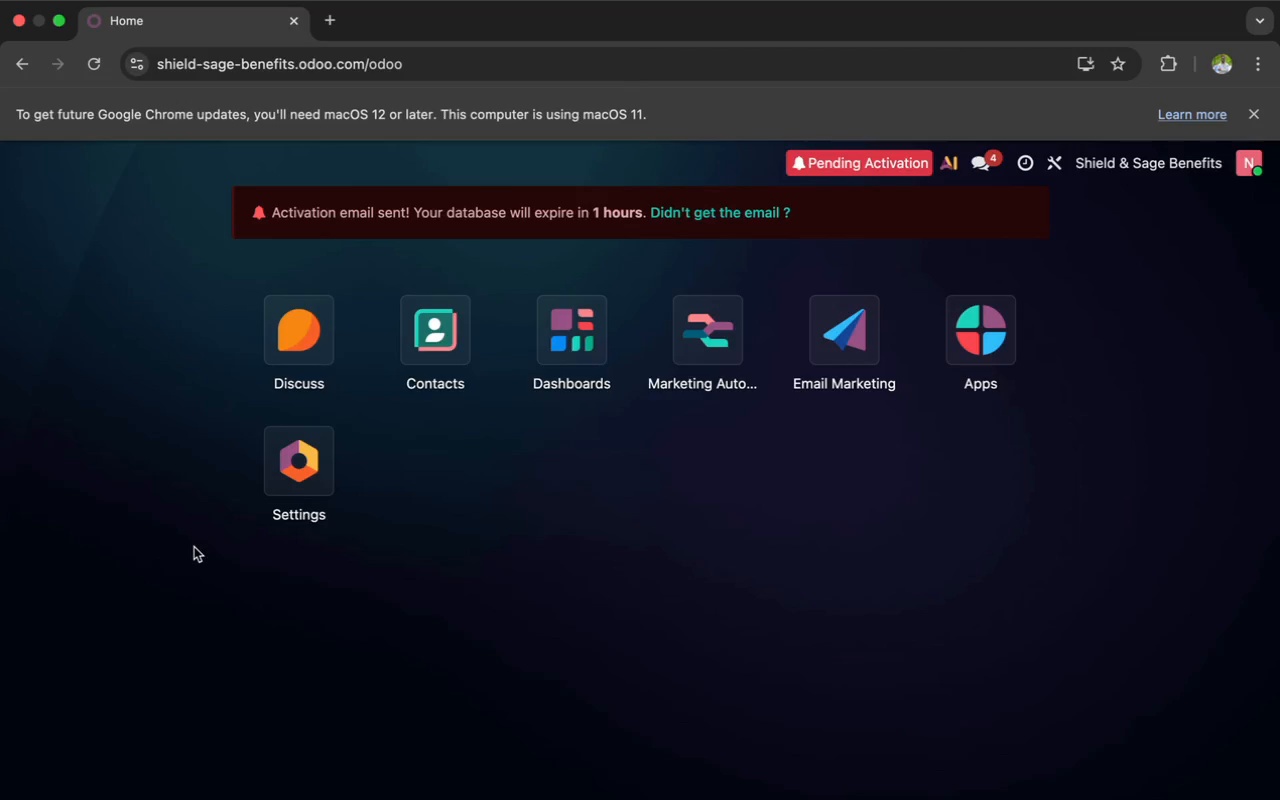 
left_click([697, 345])
 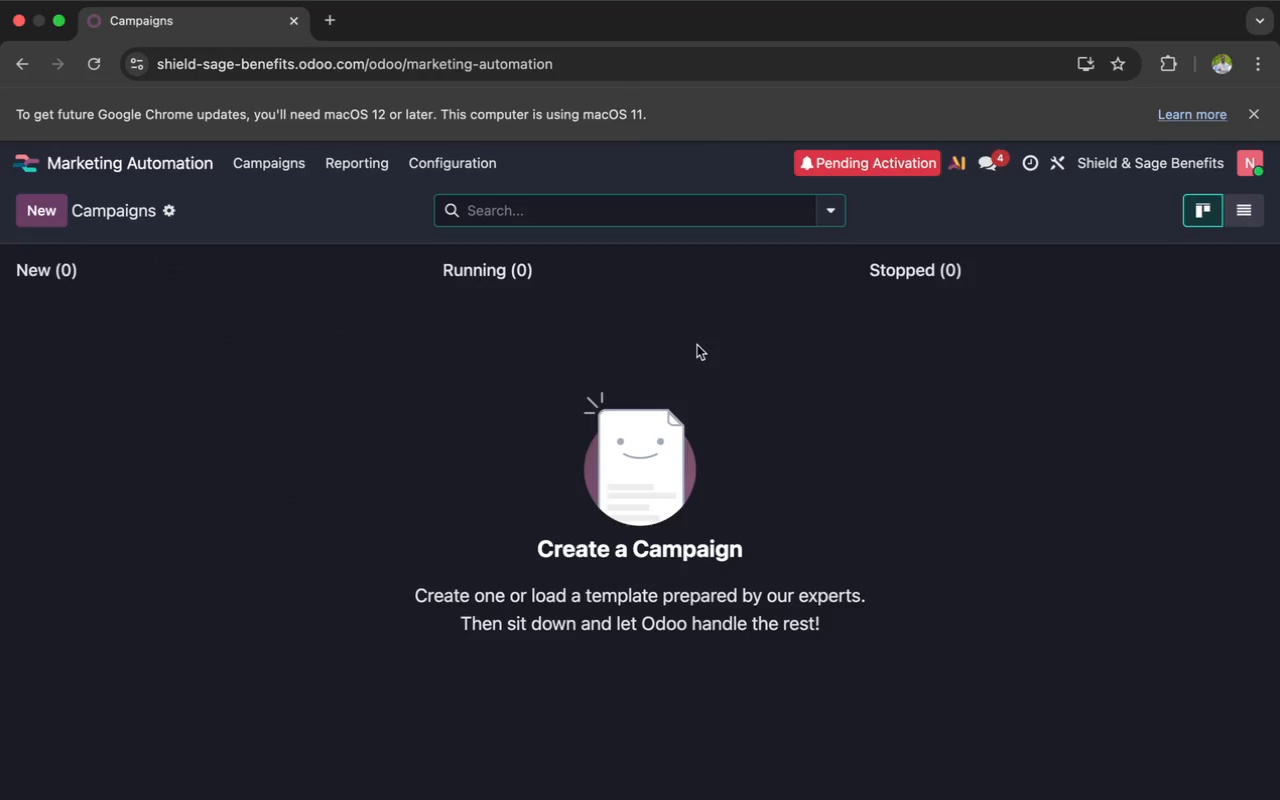 
wait(9.47)
 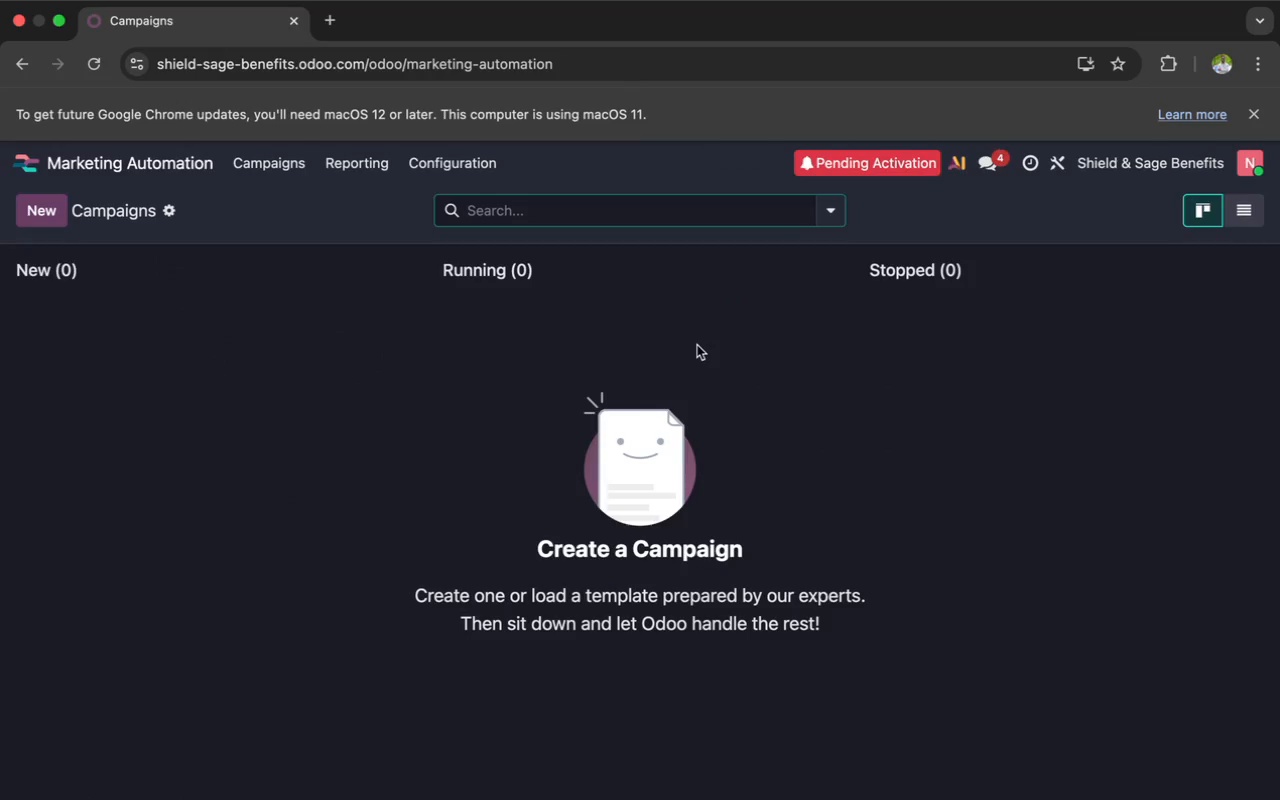 
left_click([38, 213])
 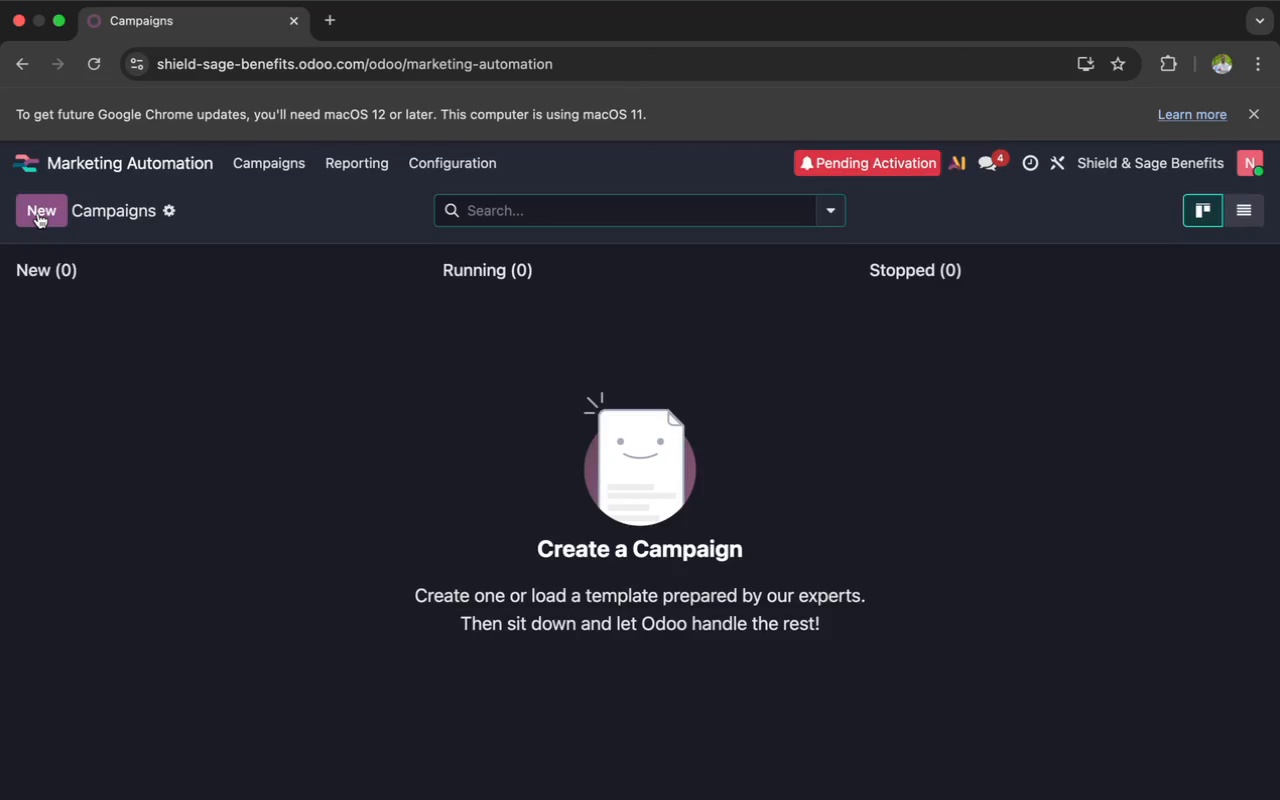 
mouse_move([66, 246])
 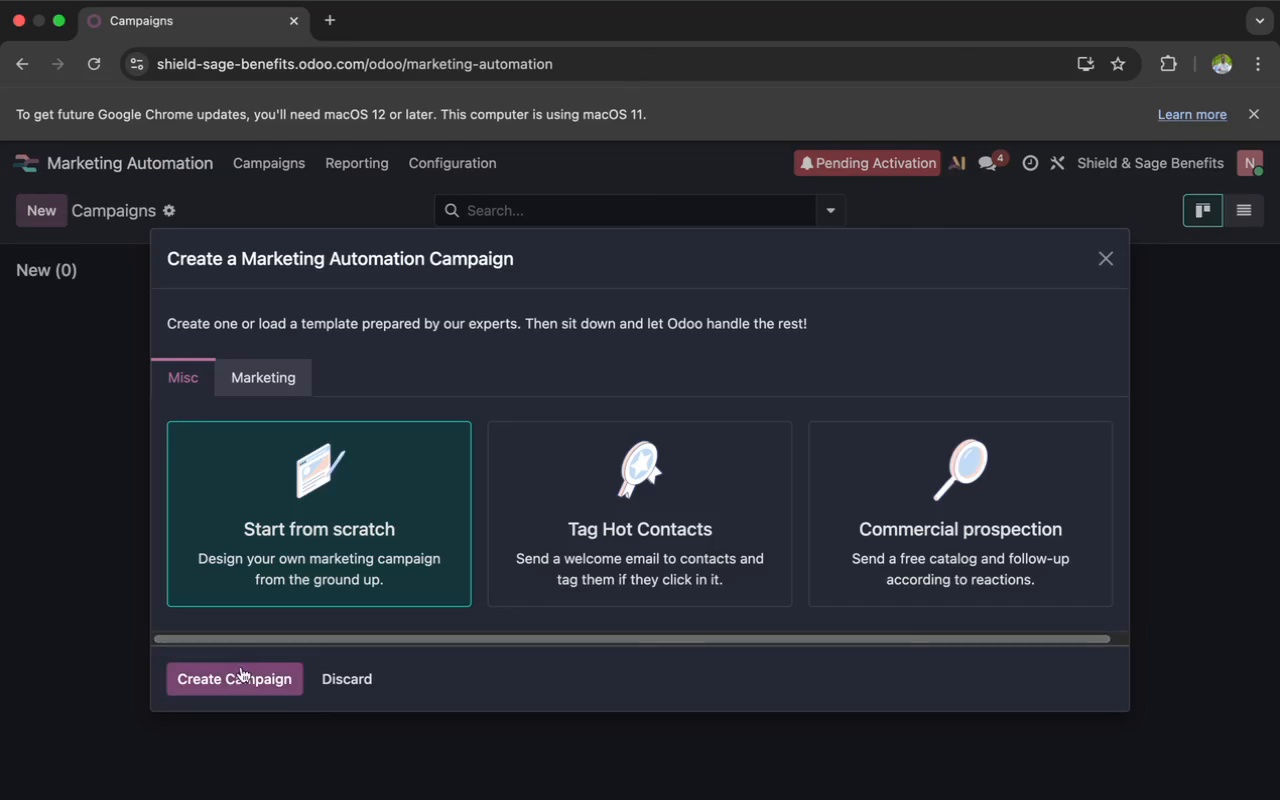 
left_click([237, 681])
 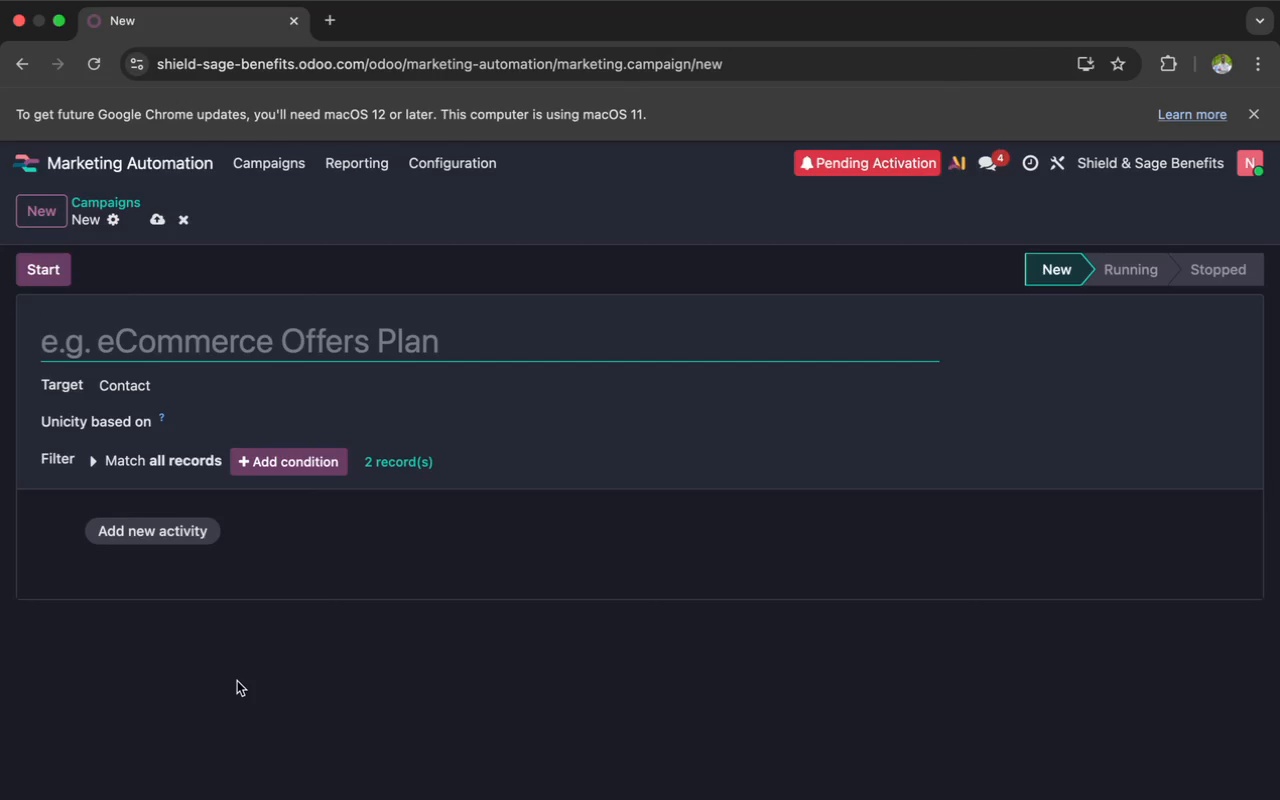 
wait(12.18)
 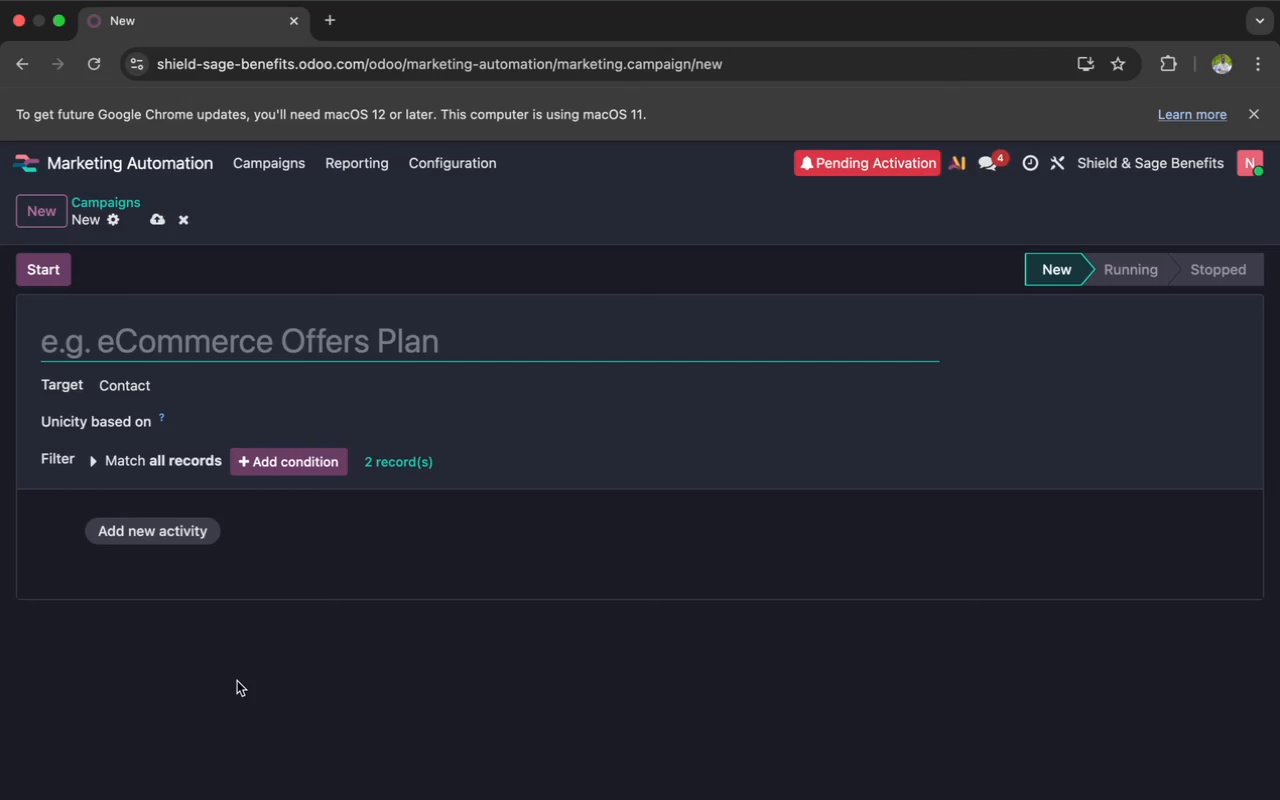 
type(Manufactueing Post Enrollment Engagement)
 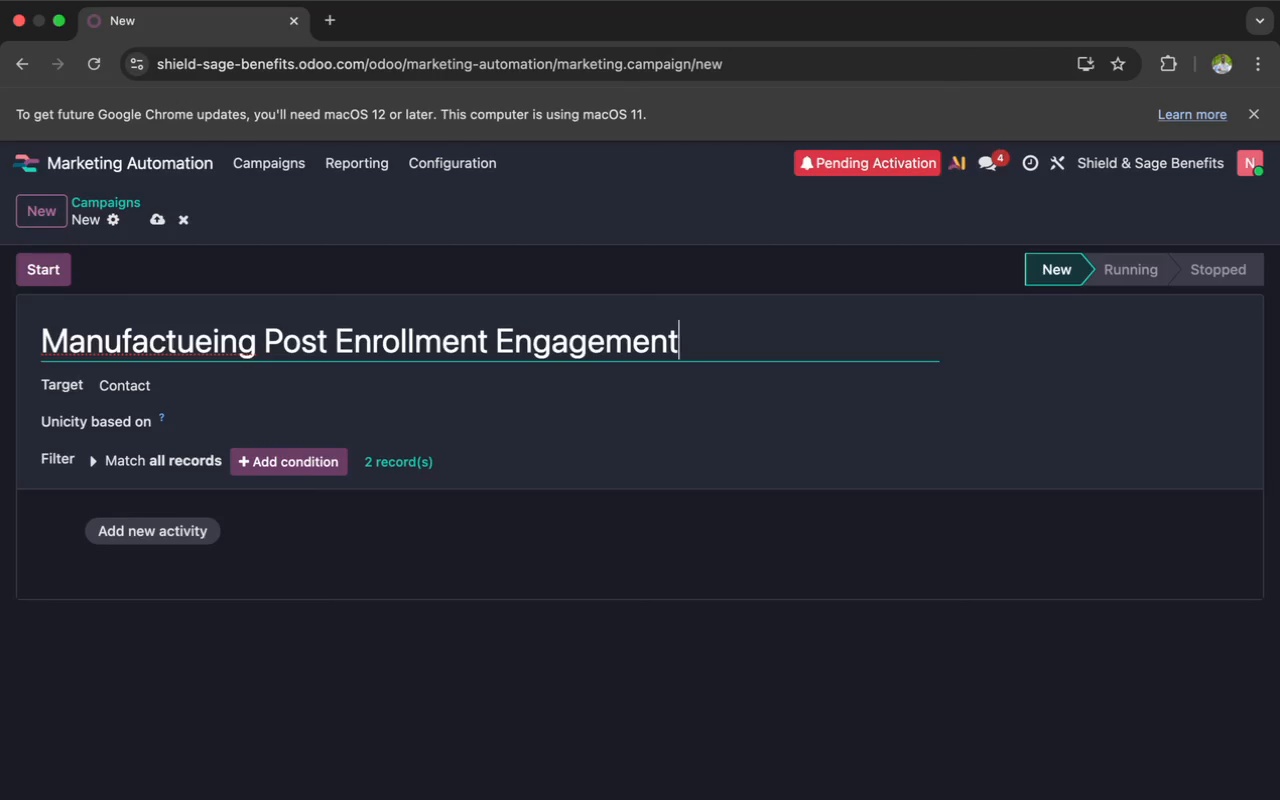 
wait(10.12)
 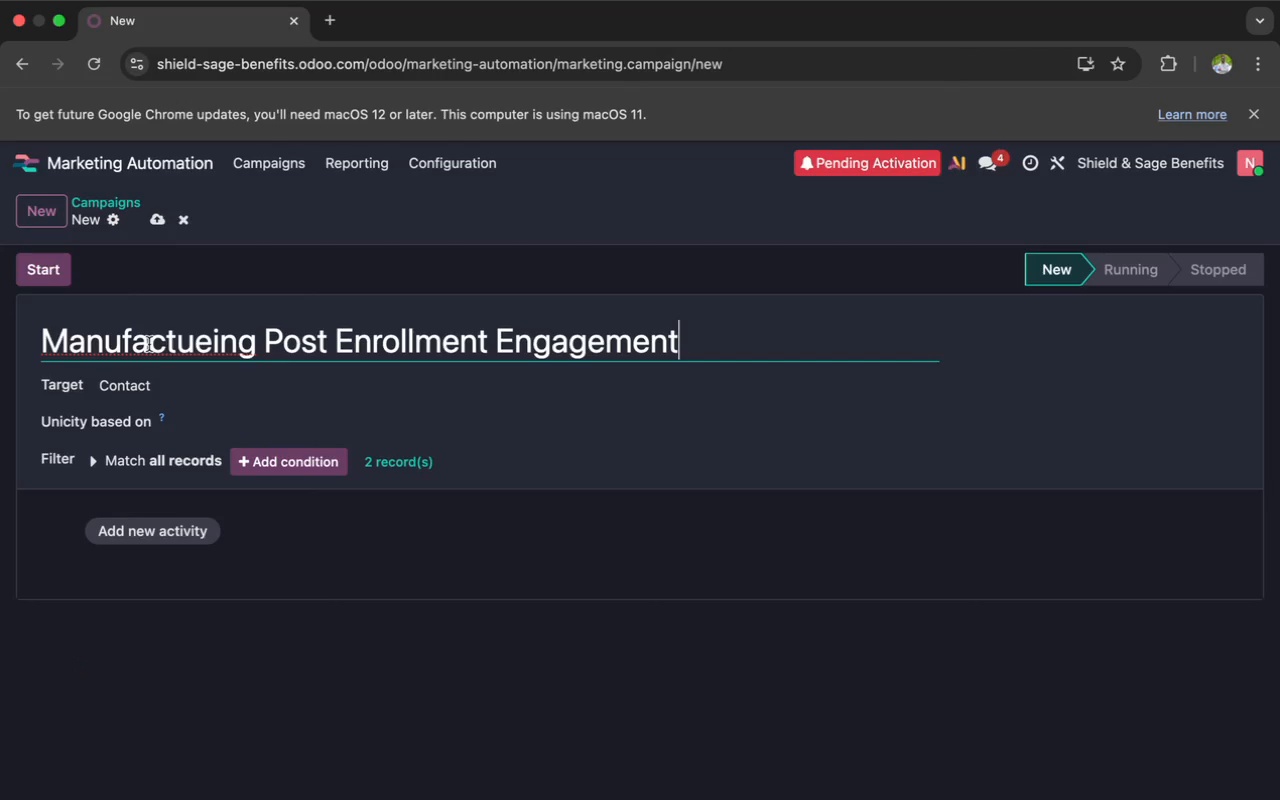 
left_click([210, 342])
 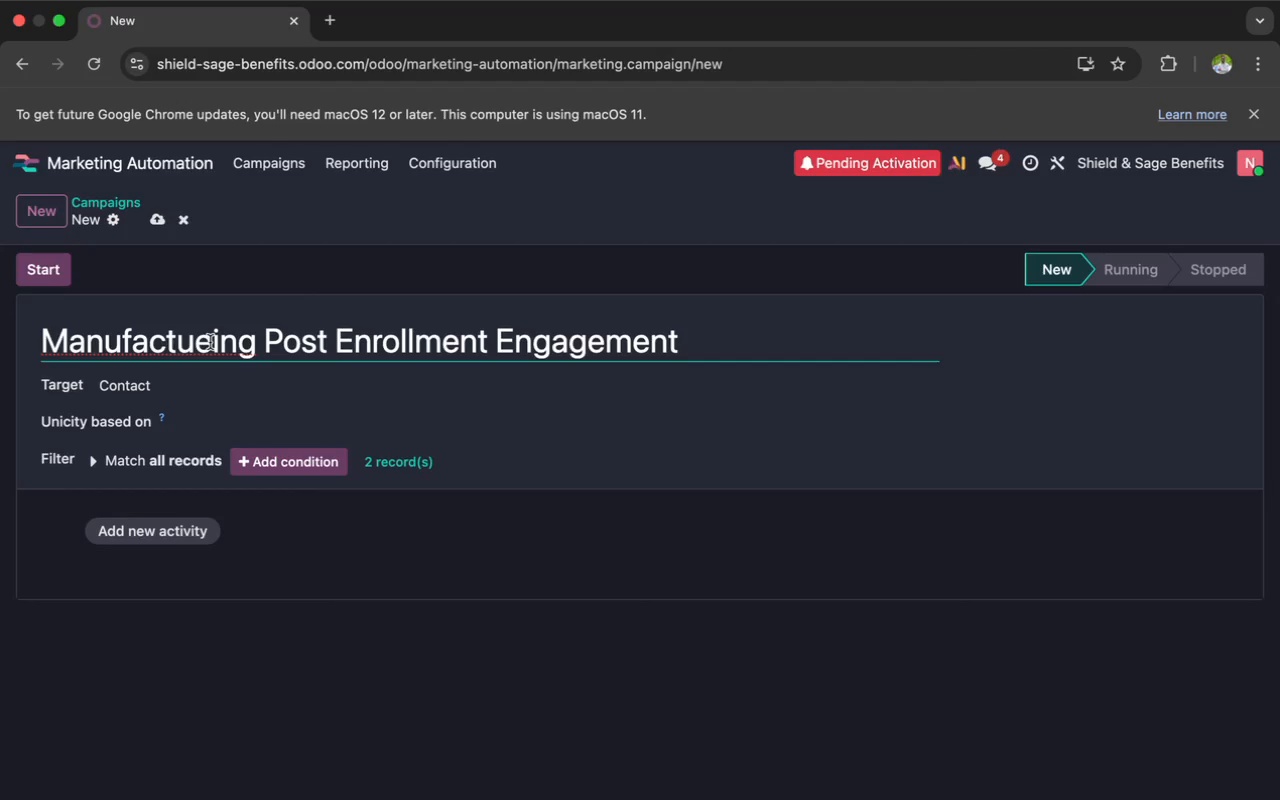 
key(Backspace)
 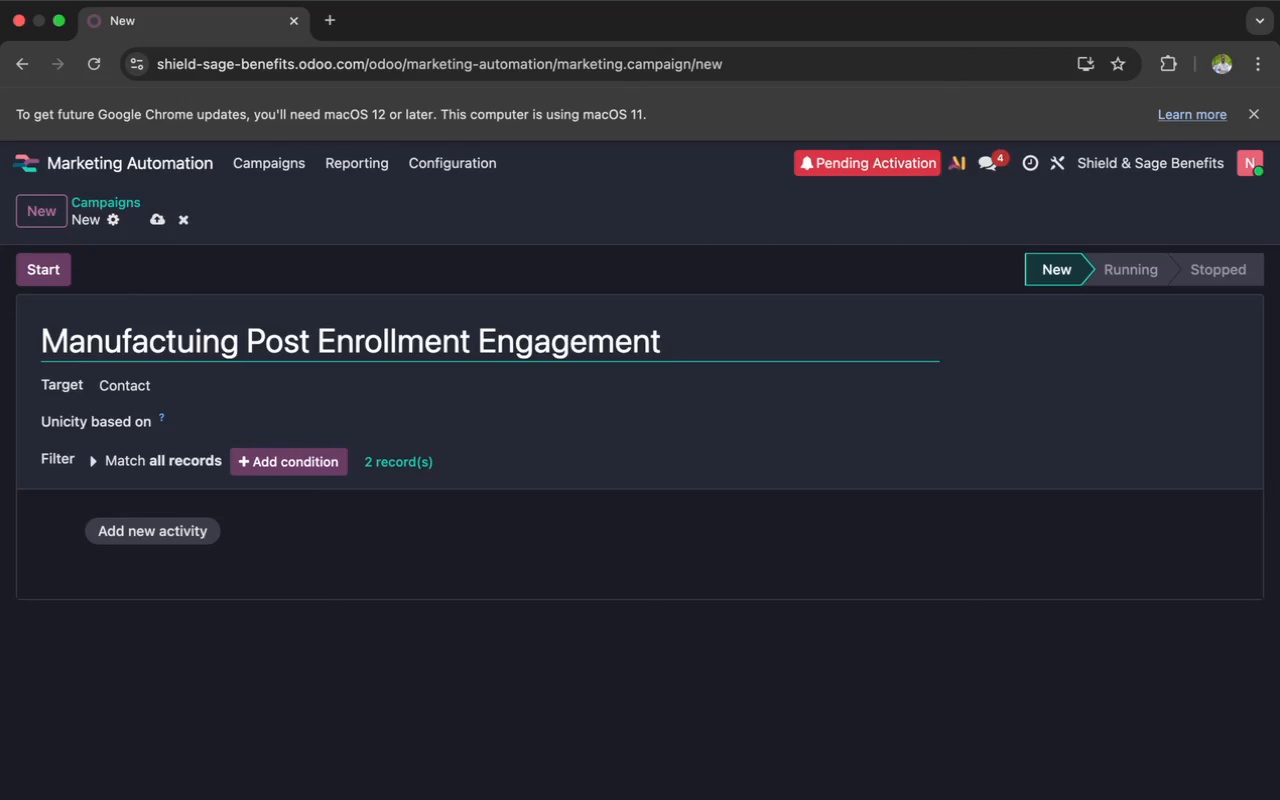 
key(R)
 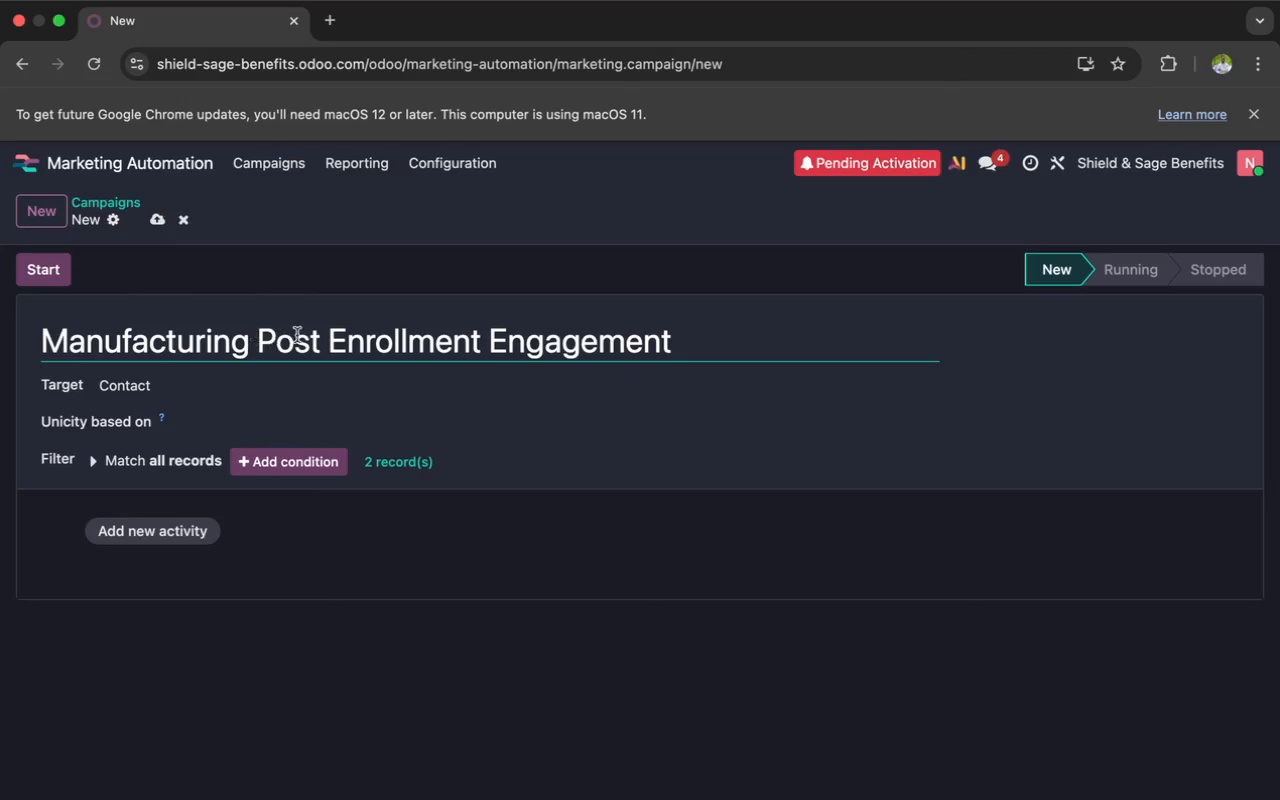 
wait(6.55)
 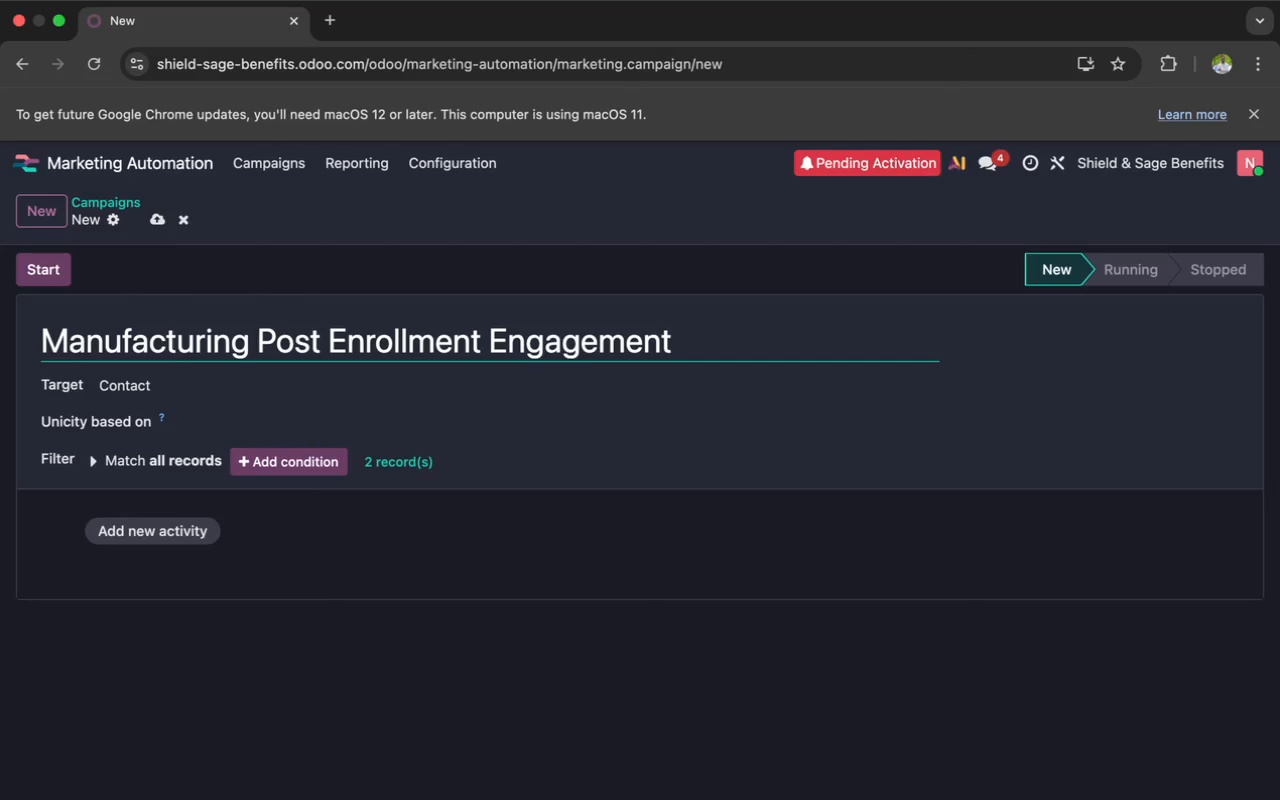 
left_click([184, 389])
 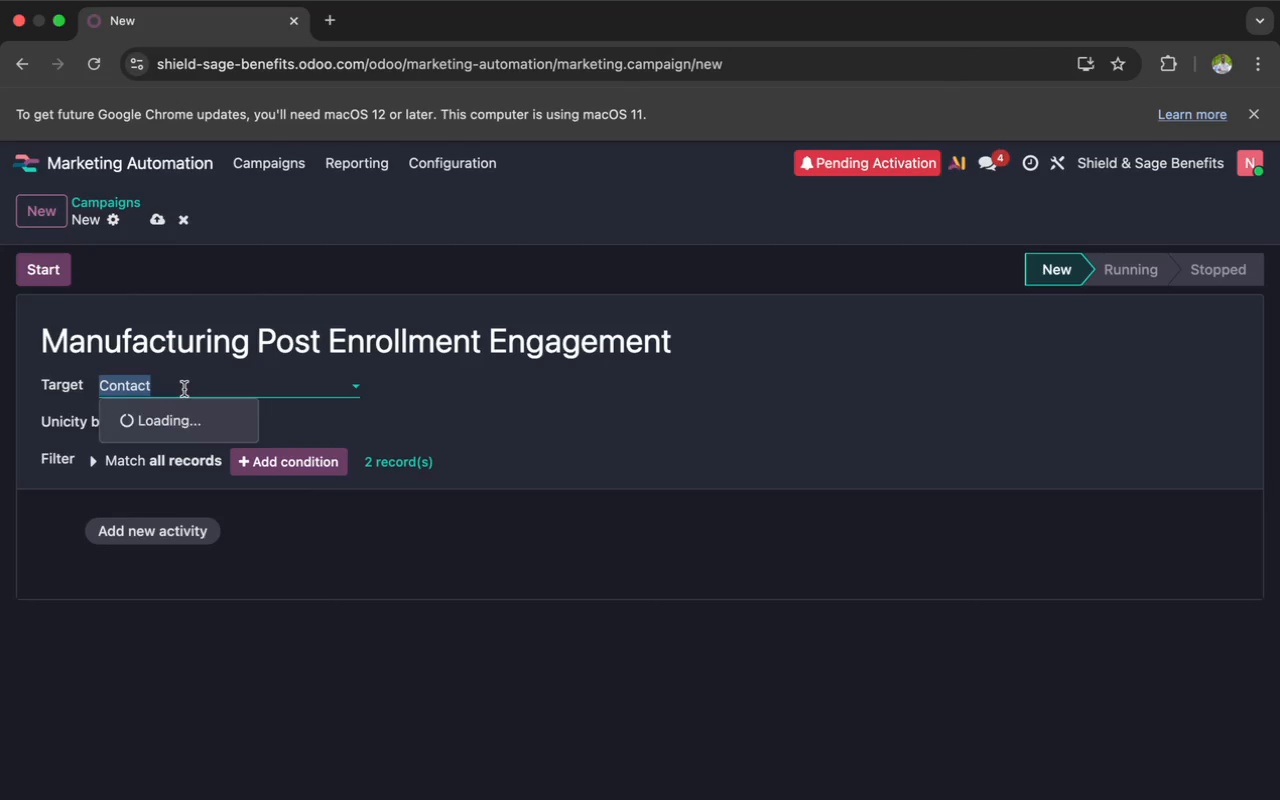 
mouse_move([183, 420])
 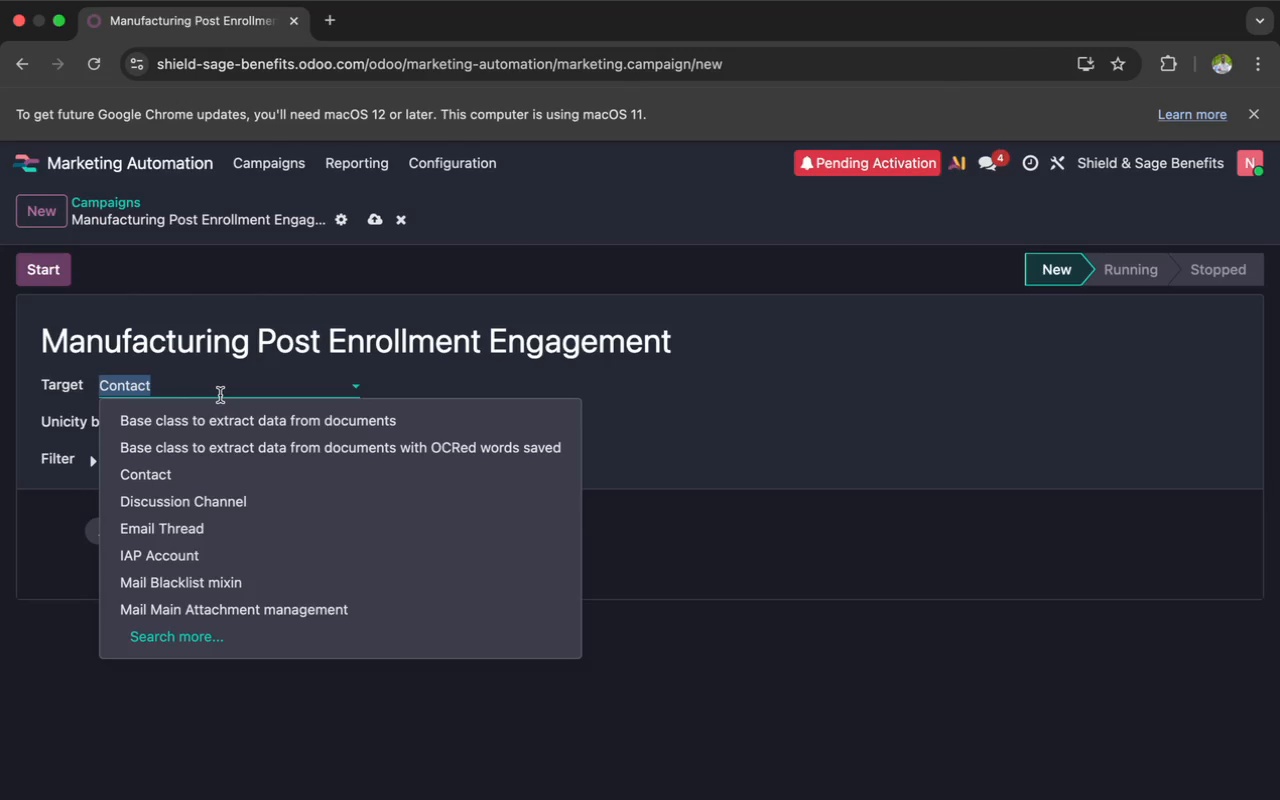 
type(mai)
 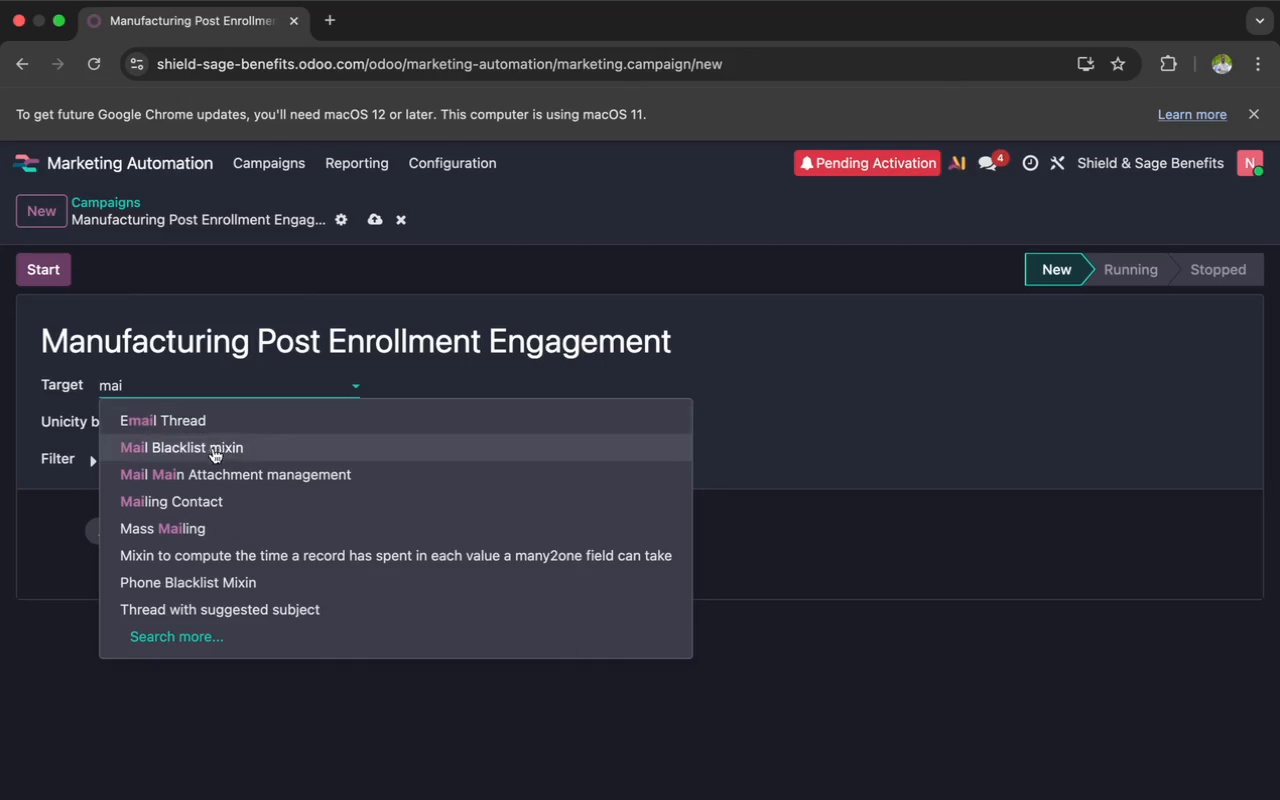 
left_click([190, 495])
 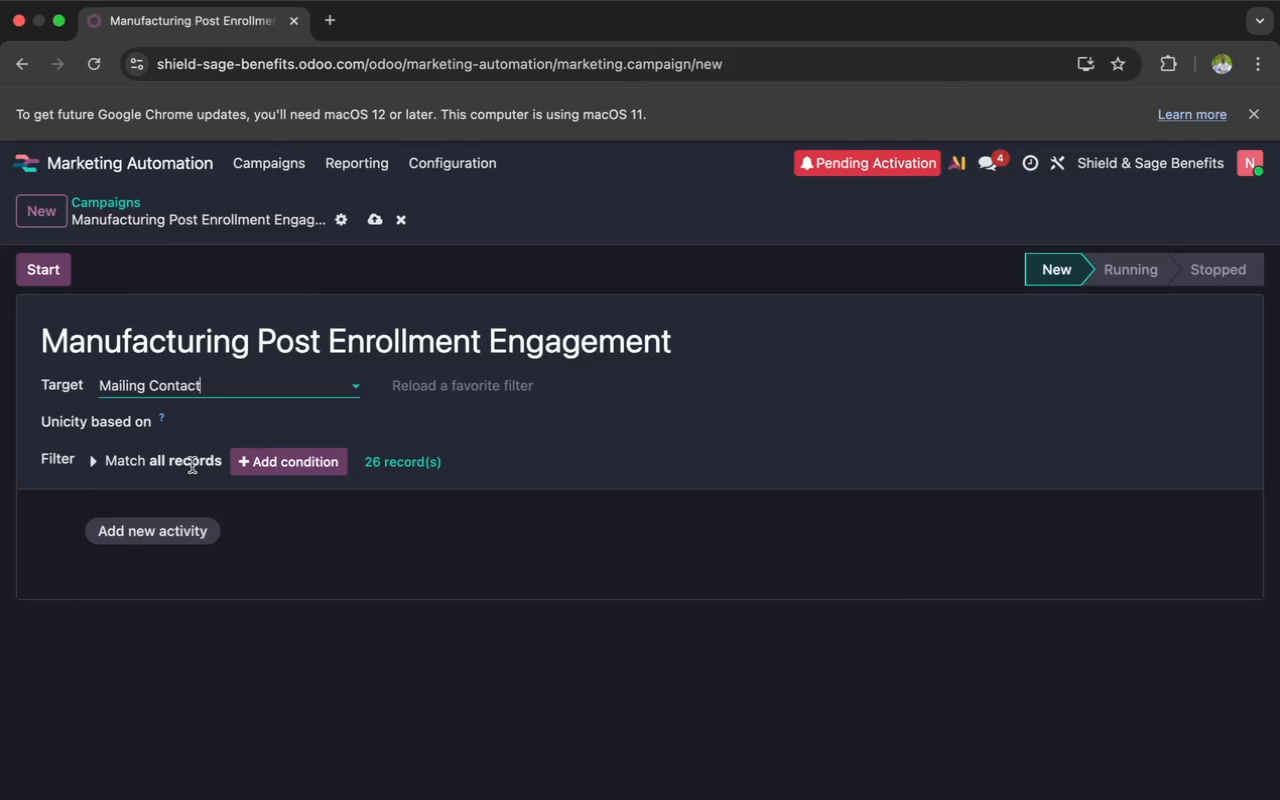 
wait(9.3)
 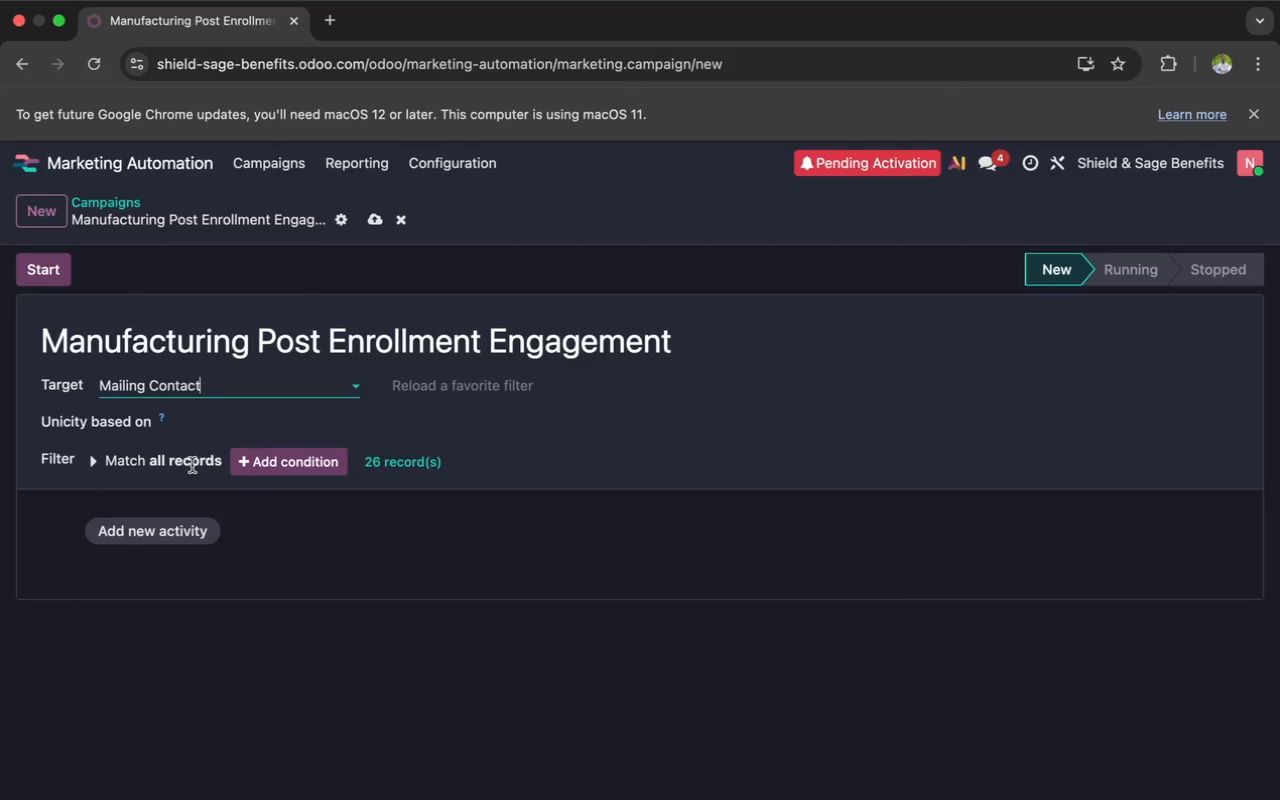 
left_click([264, 456])
 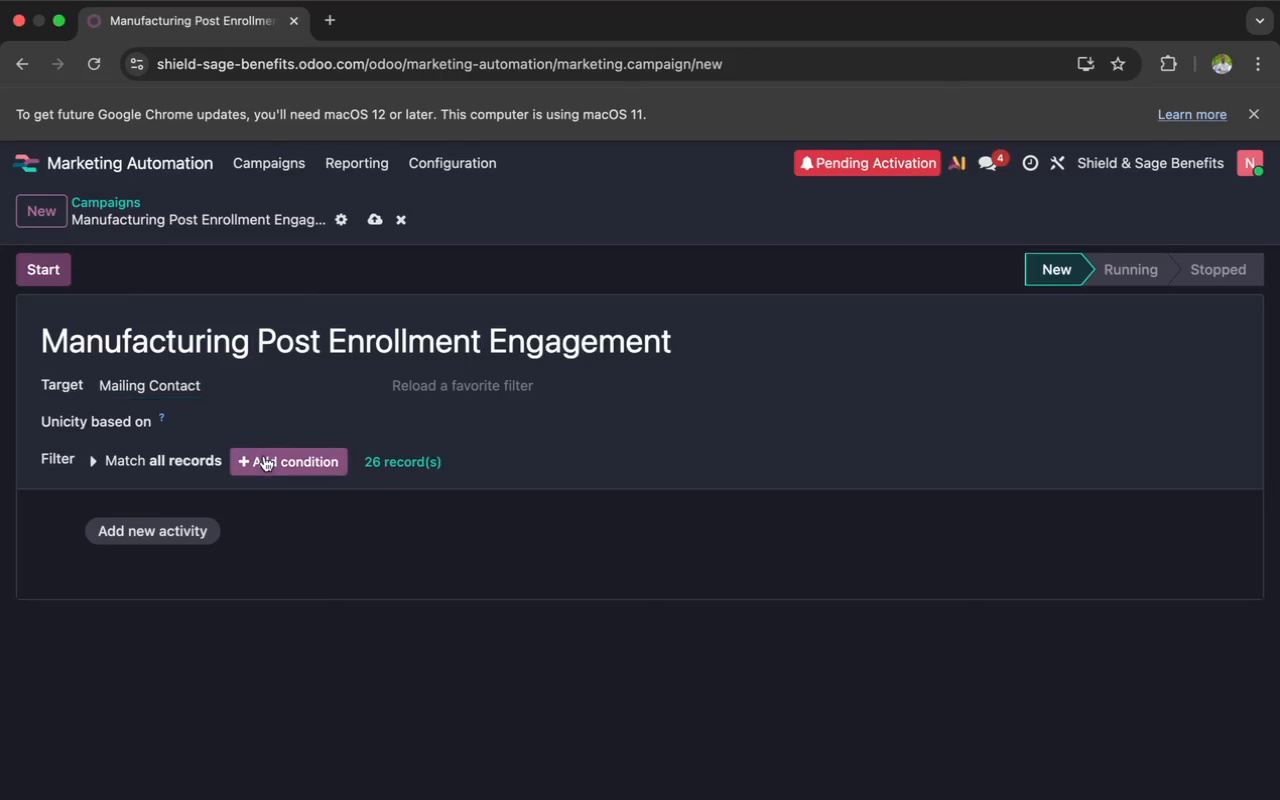 
mouse_move([241, 473])
 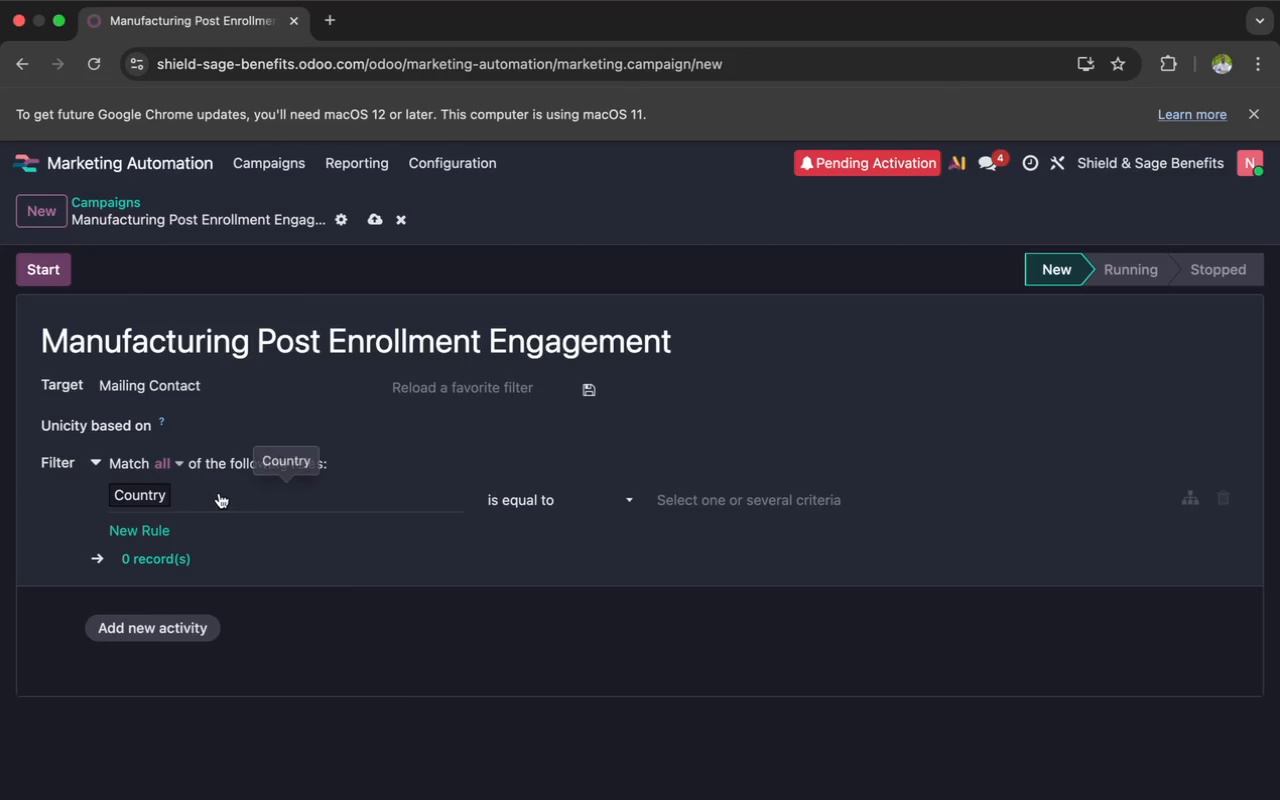 
left_click([219, 493])
 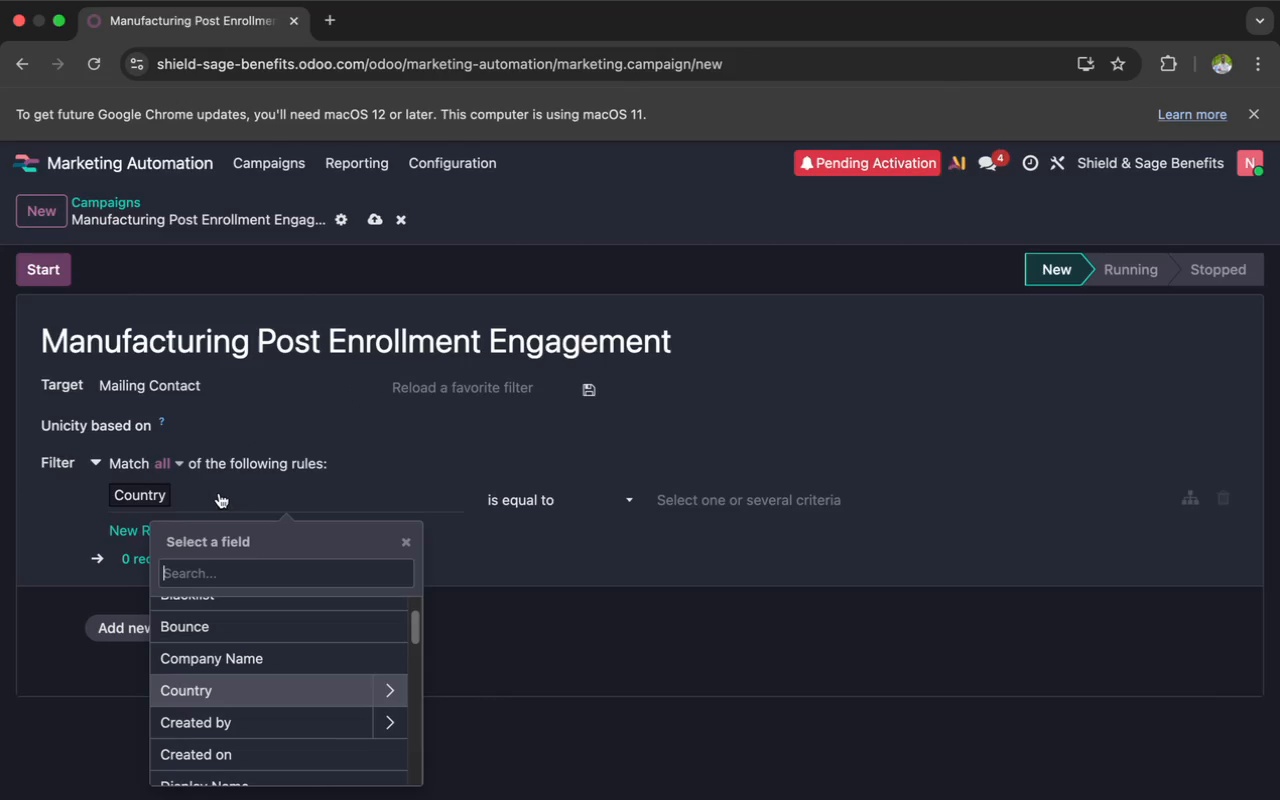 
wait(5.83)
 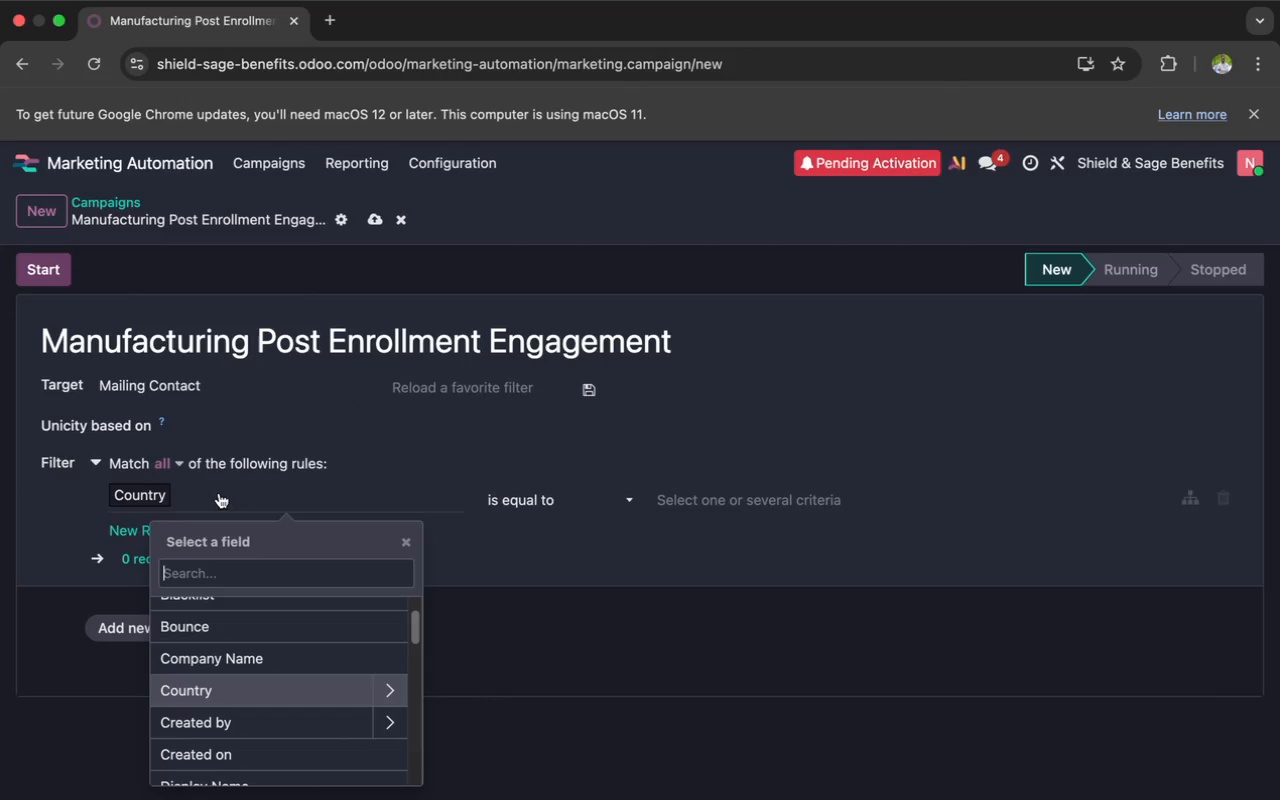 
type(man)
 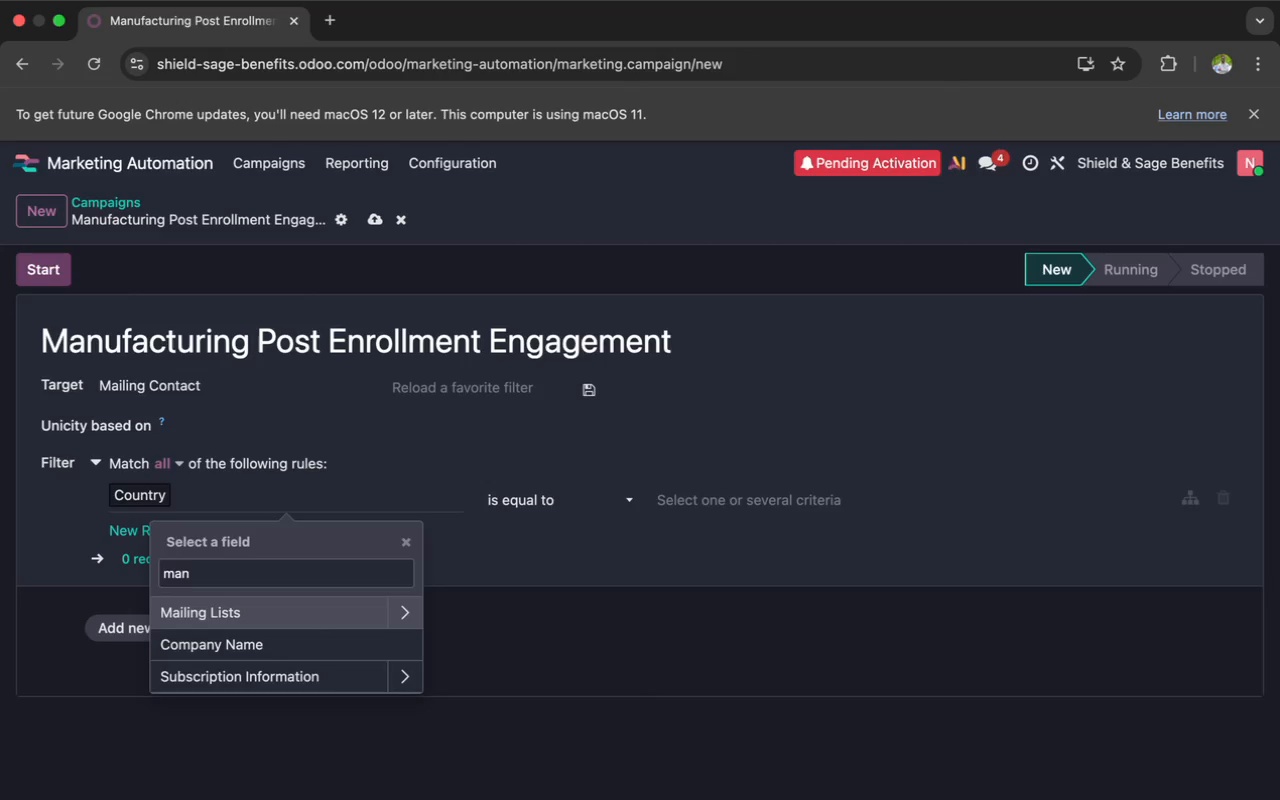 
key(Backspace)
 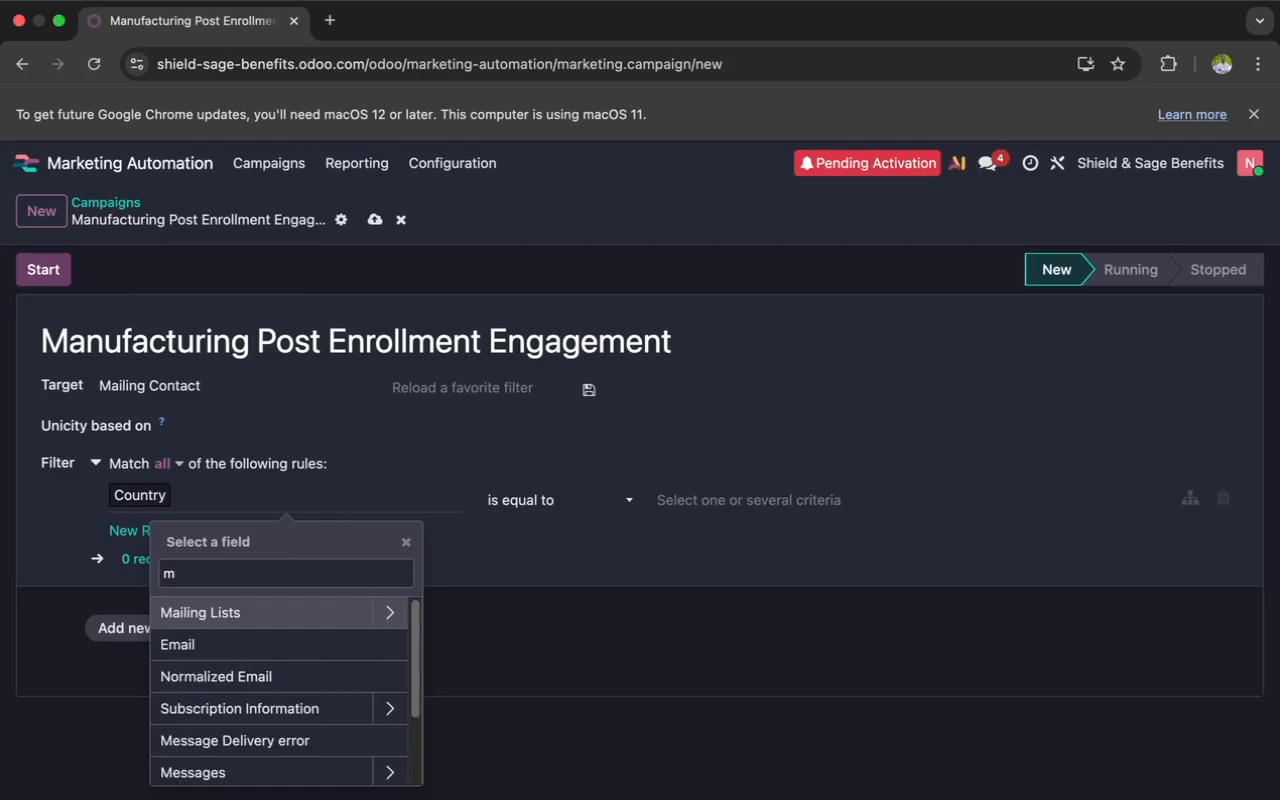 
key(Backspace)
 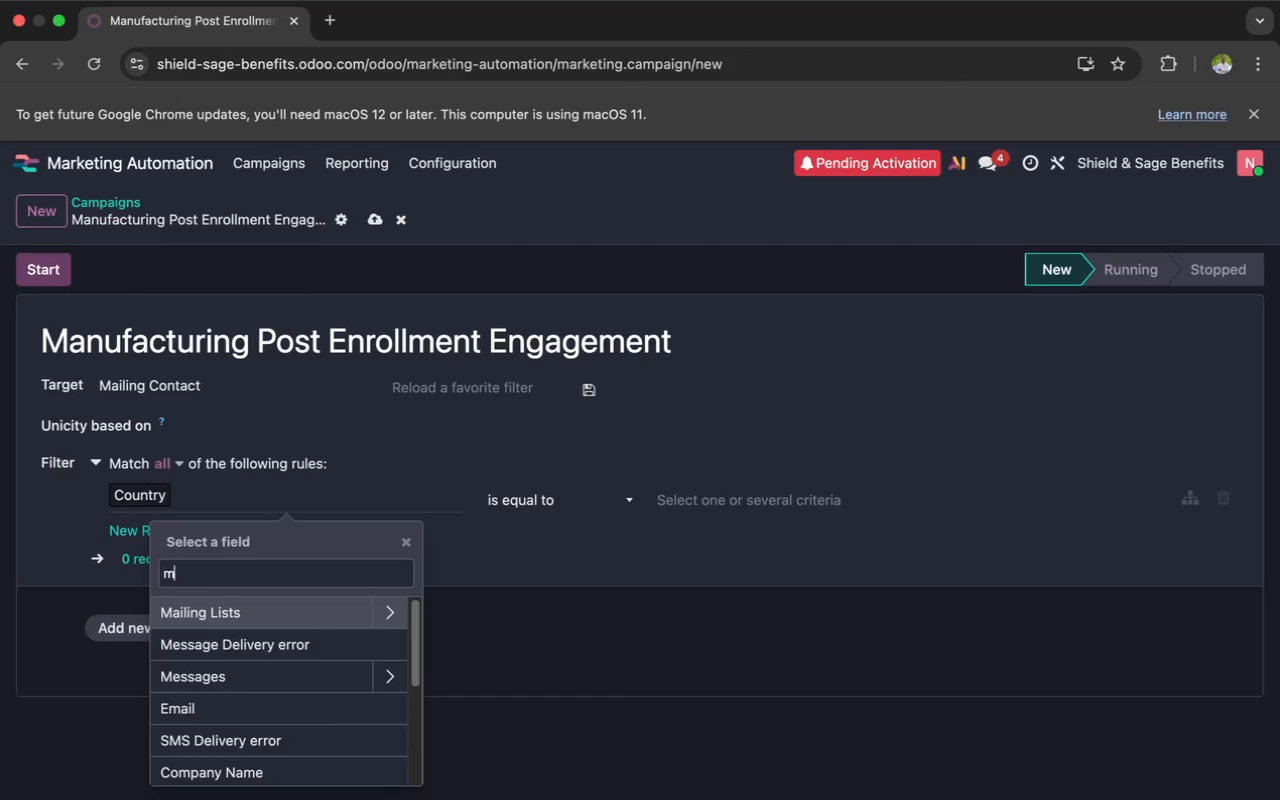 
key(Backspace)
 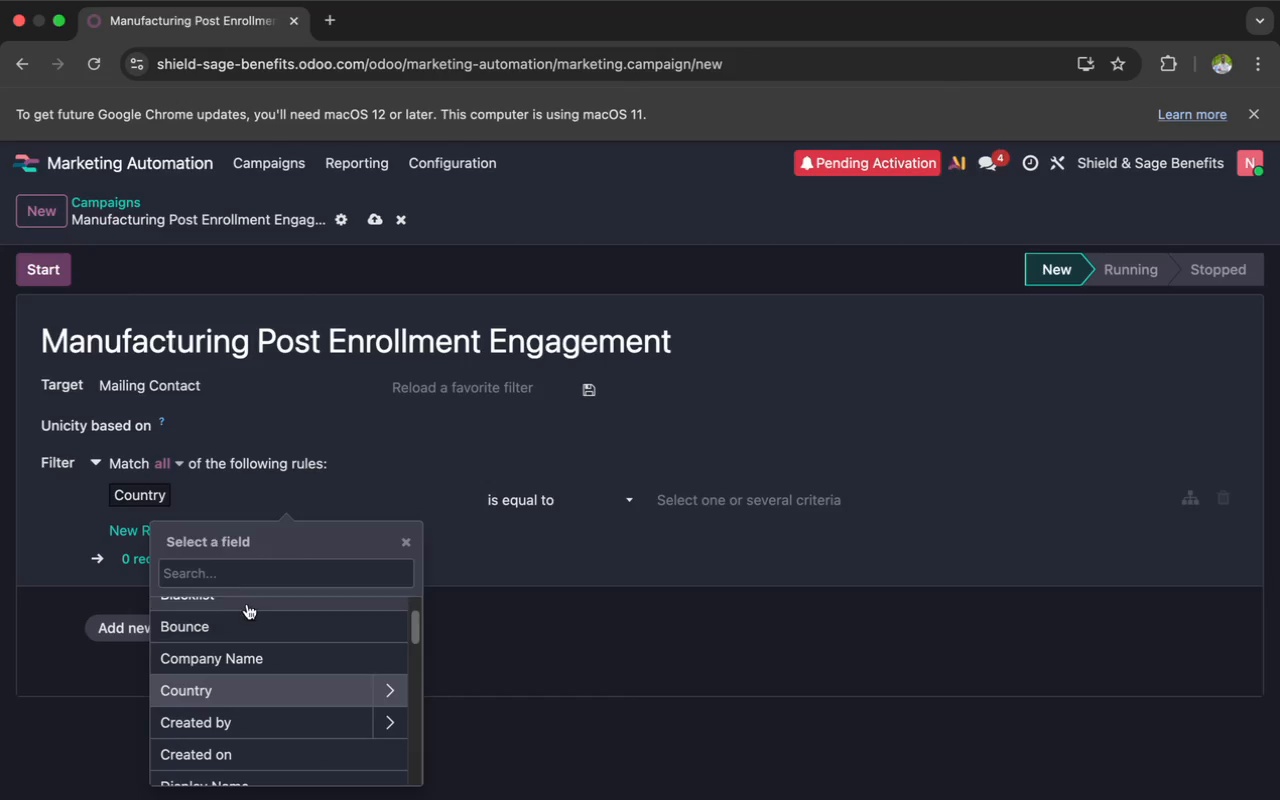 
scroll: coordinate [237, 640], scroll_direction: up, amount: 17.0
 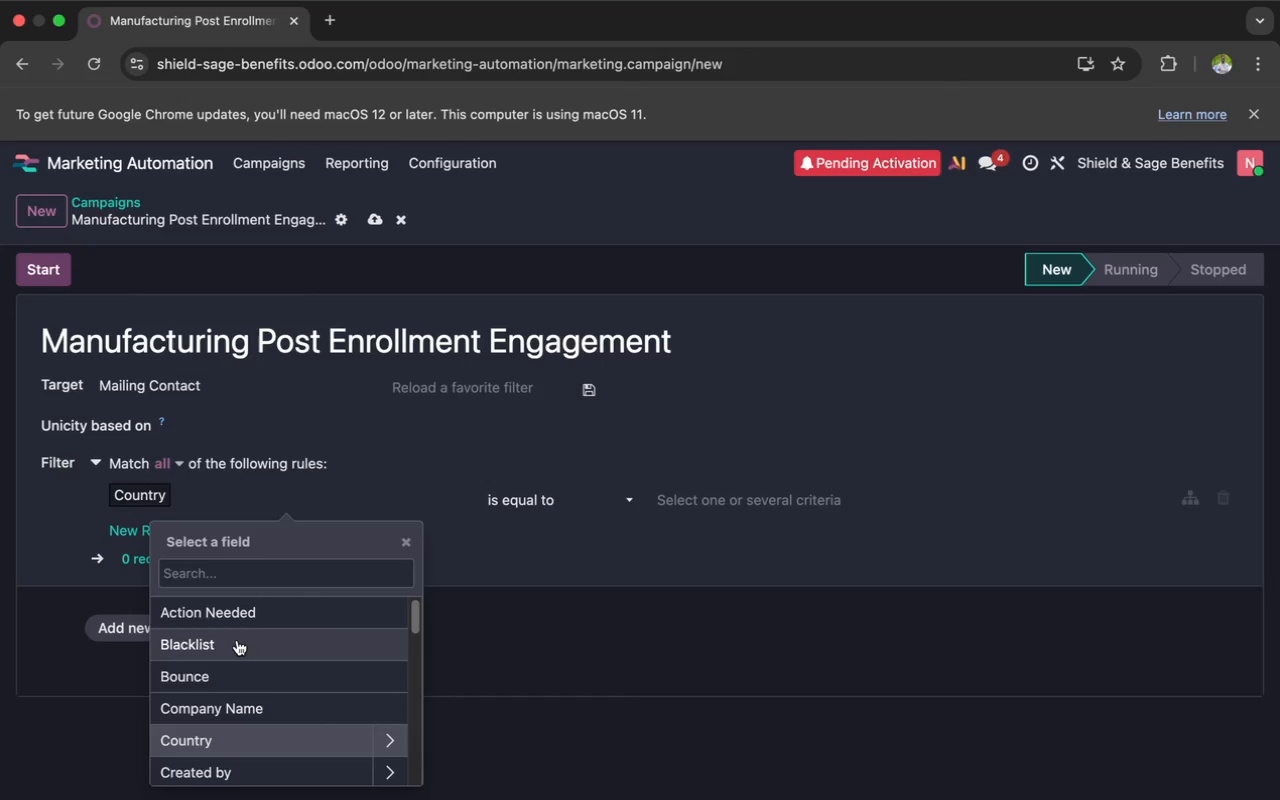 
wait(7.95)
 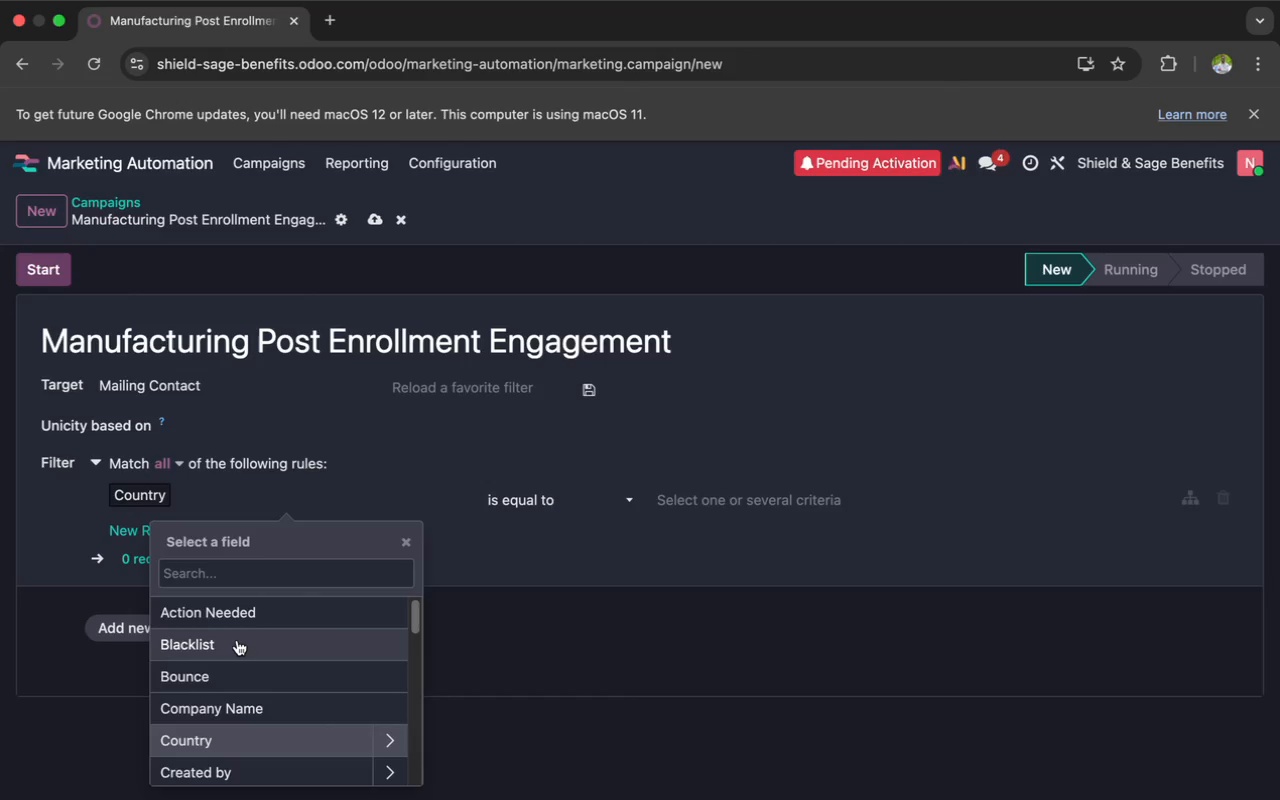 
scroll: coordinate [237, 640], scroll_direction: down, amount: 23.0
 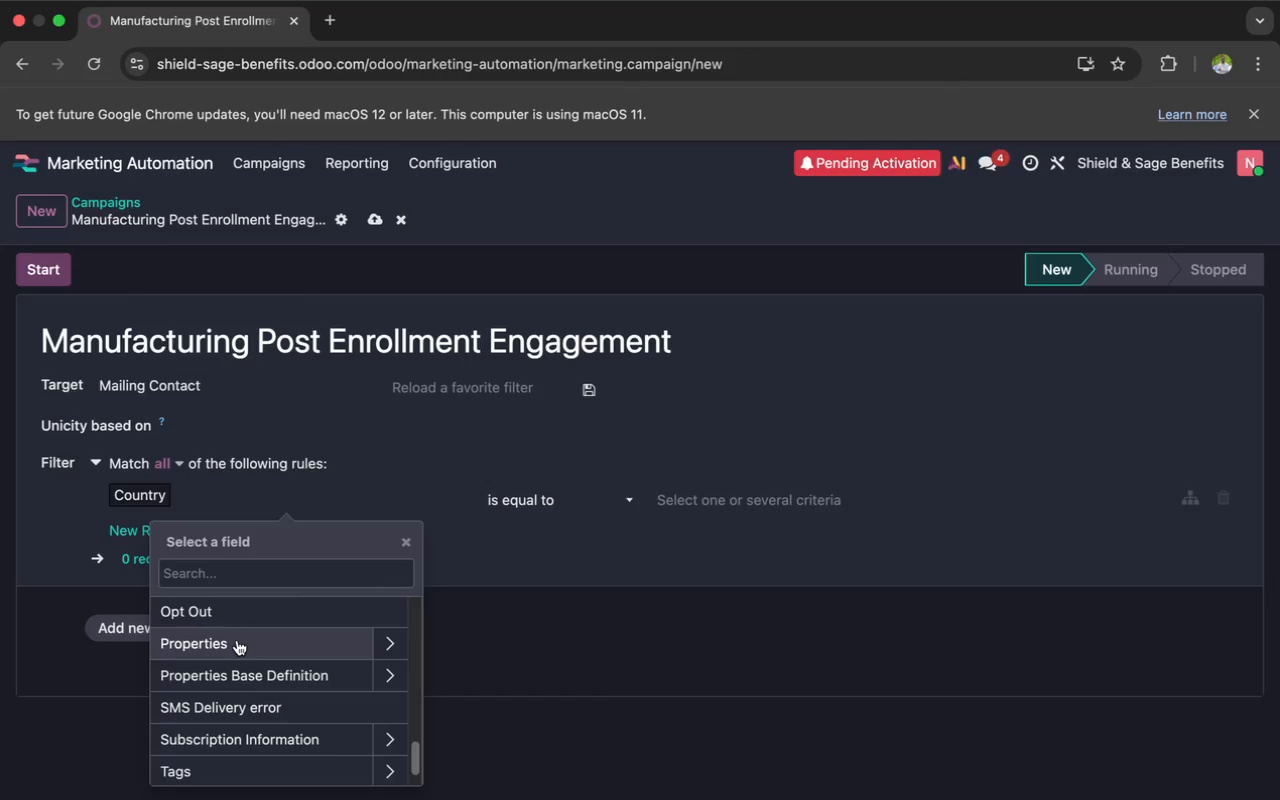 
wait(6.36)
 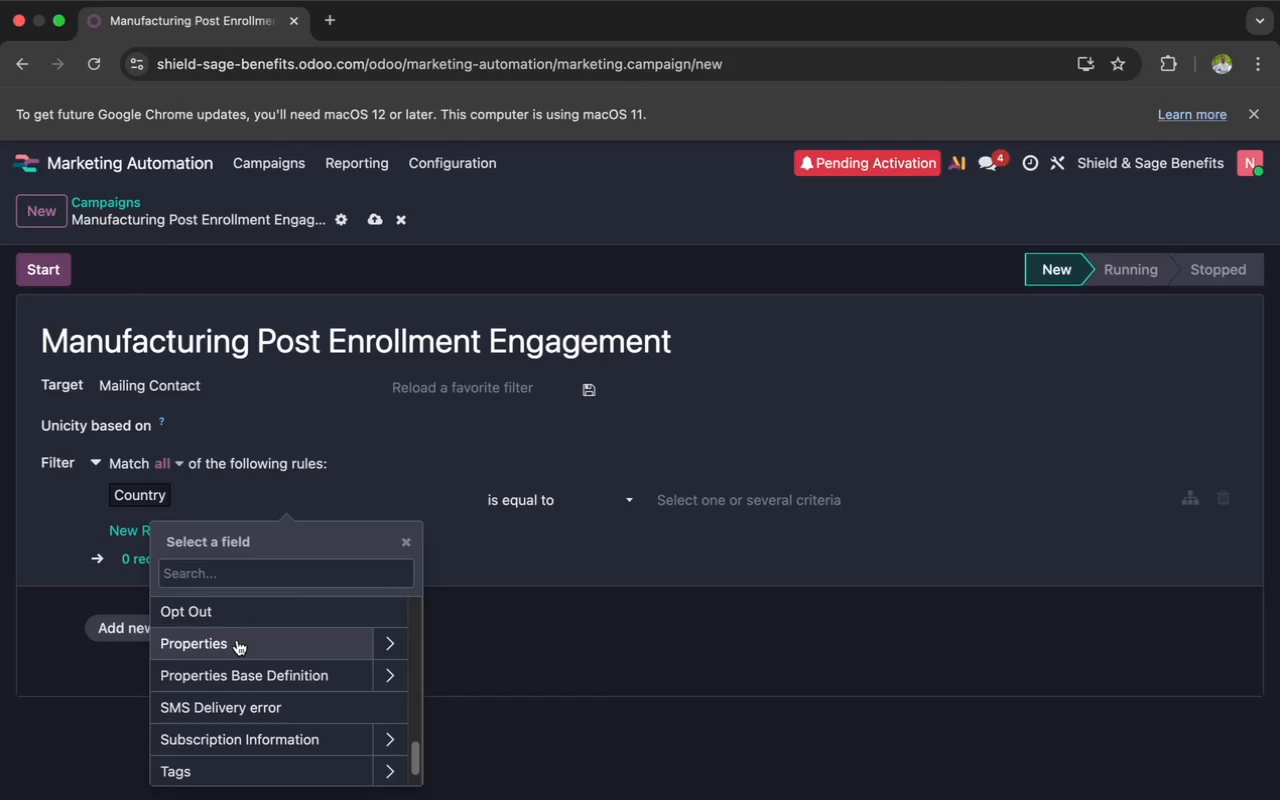 
left_click([266, 672])
 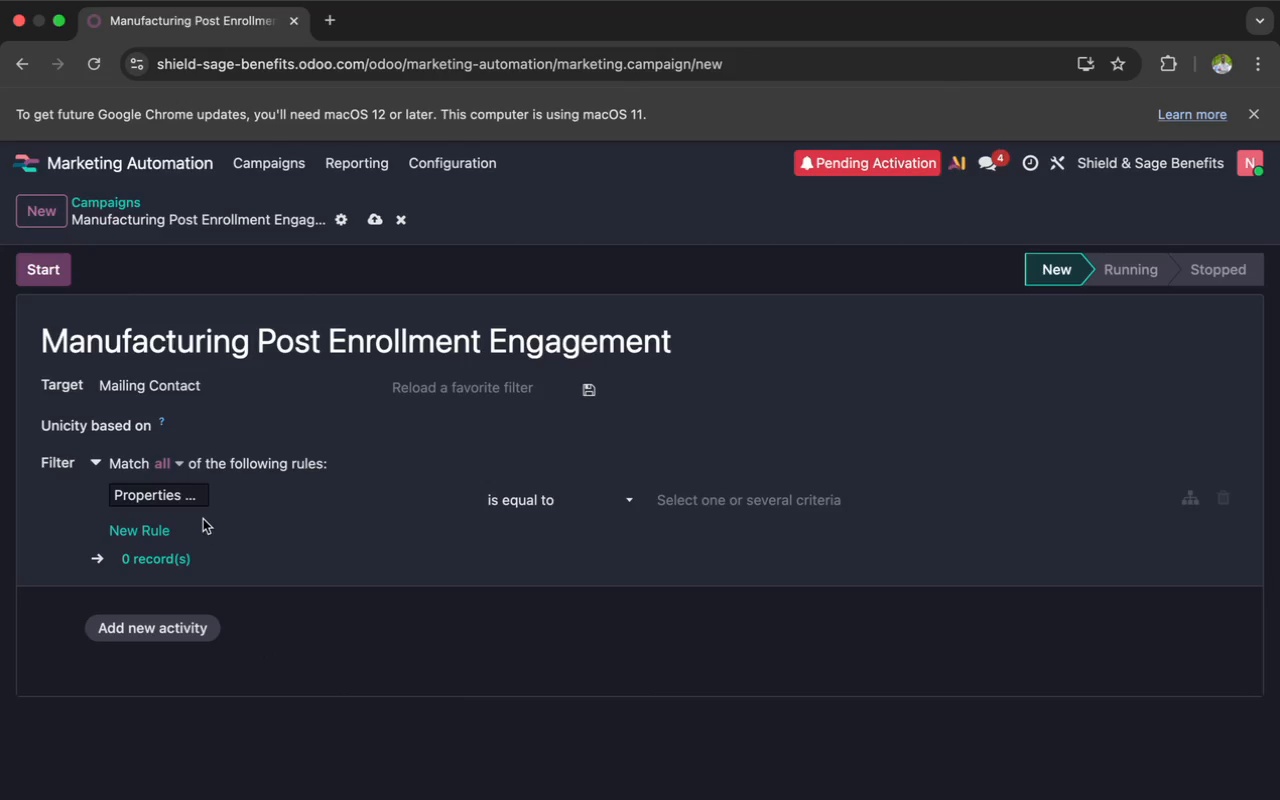 
left_click([187, 503])
 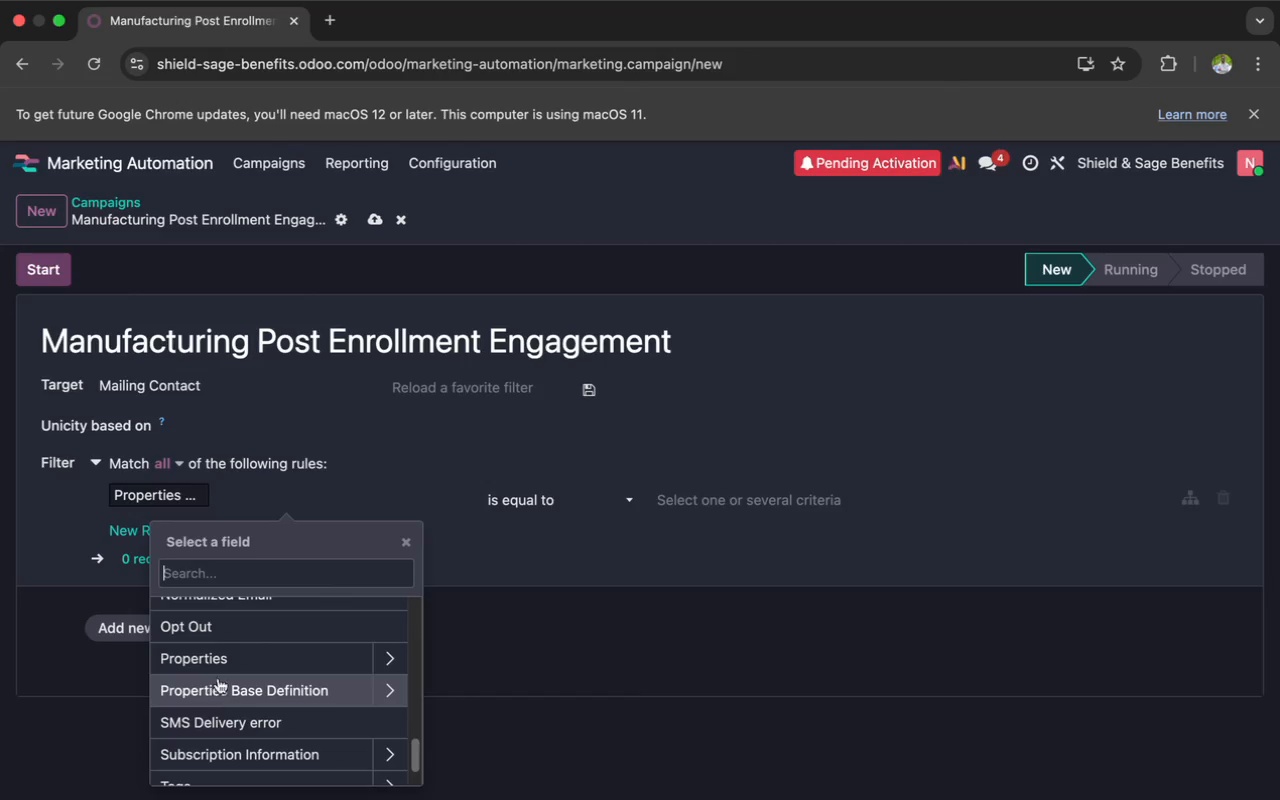 
left_click([241, 658])
 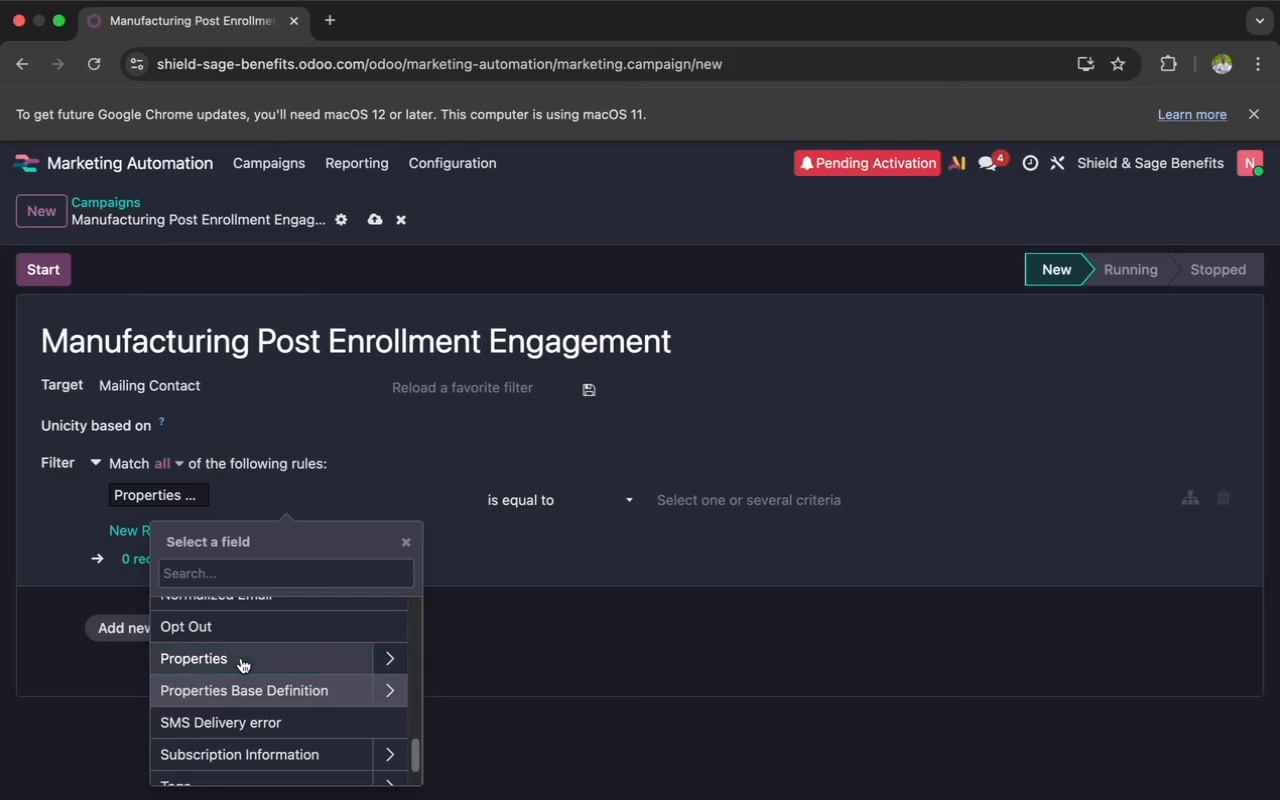 
mouse_move([241, 643])
 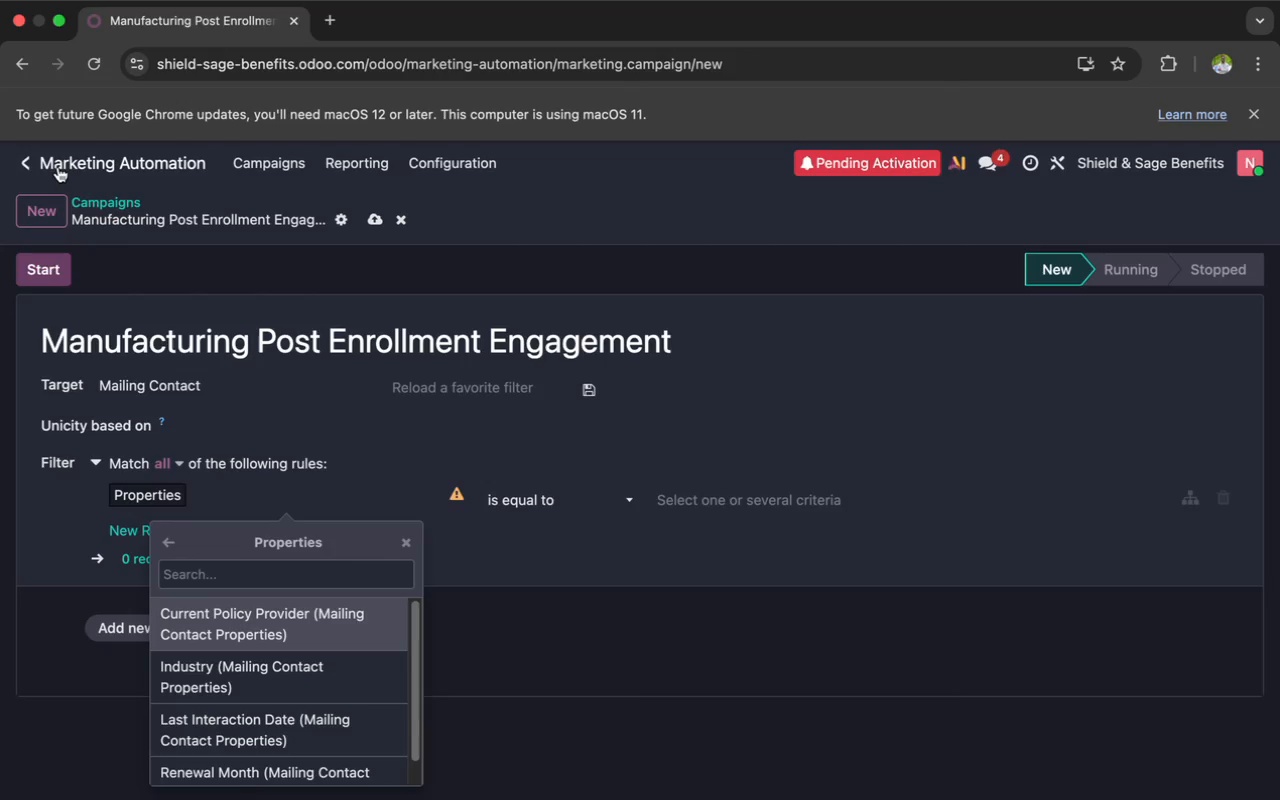 
left_click([59, 169])
 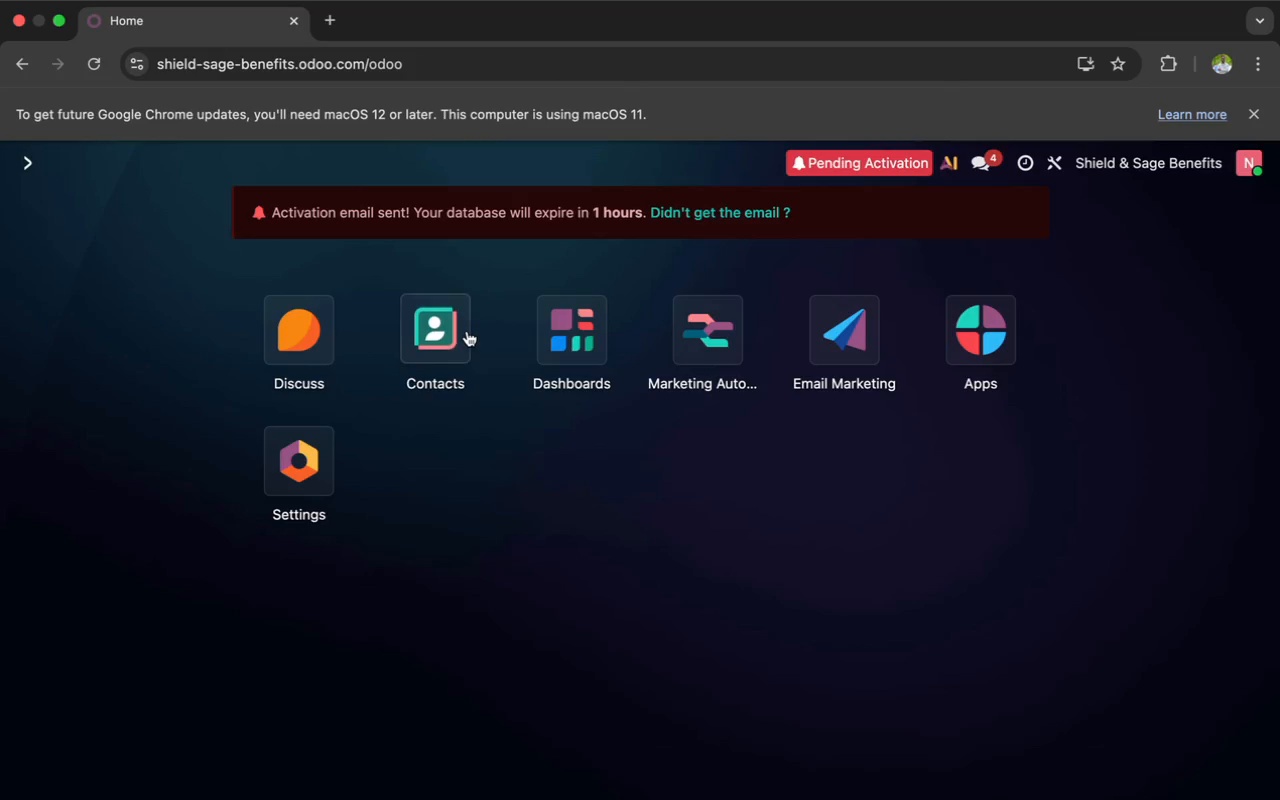 
wait(5.34)
 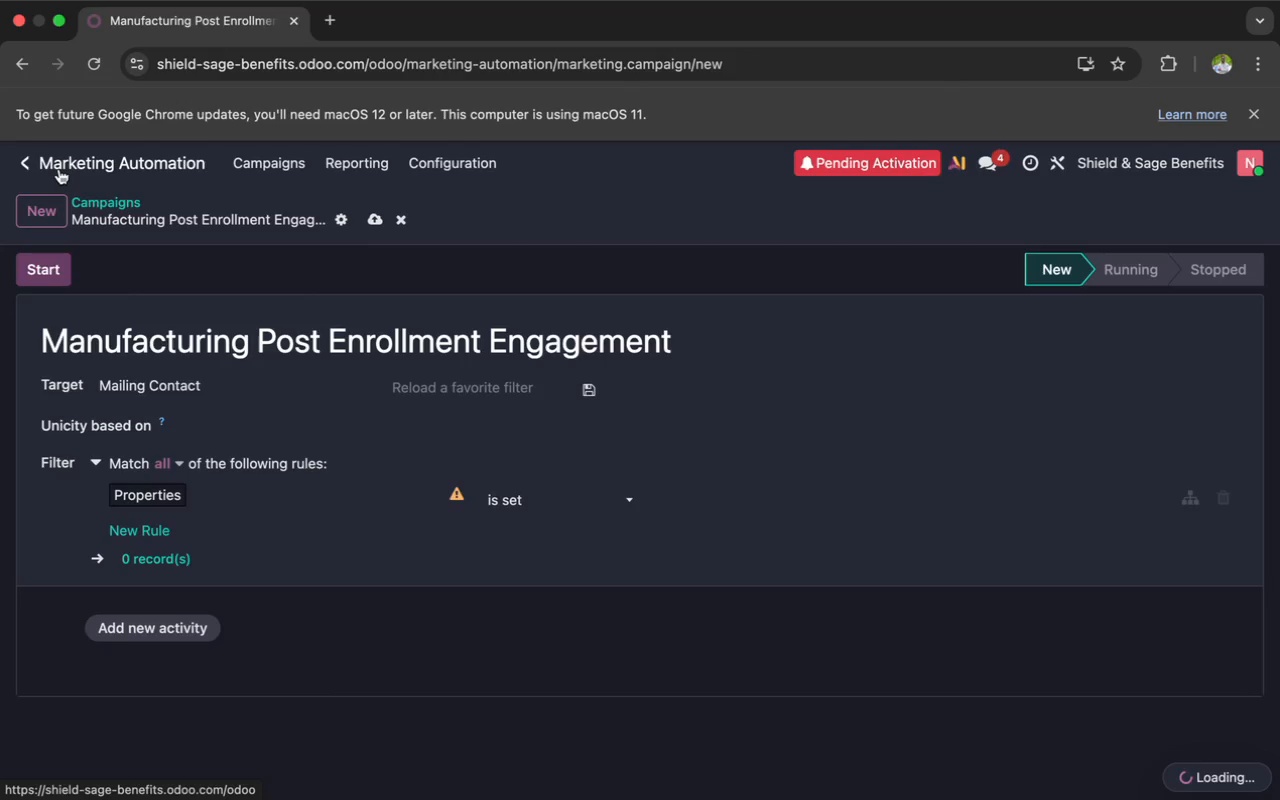 
left_click([848, 373])
 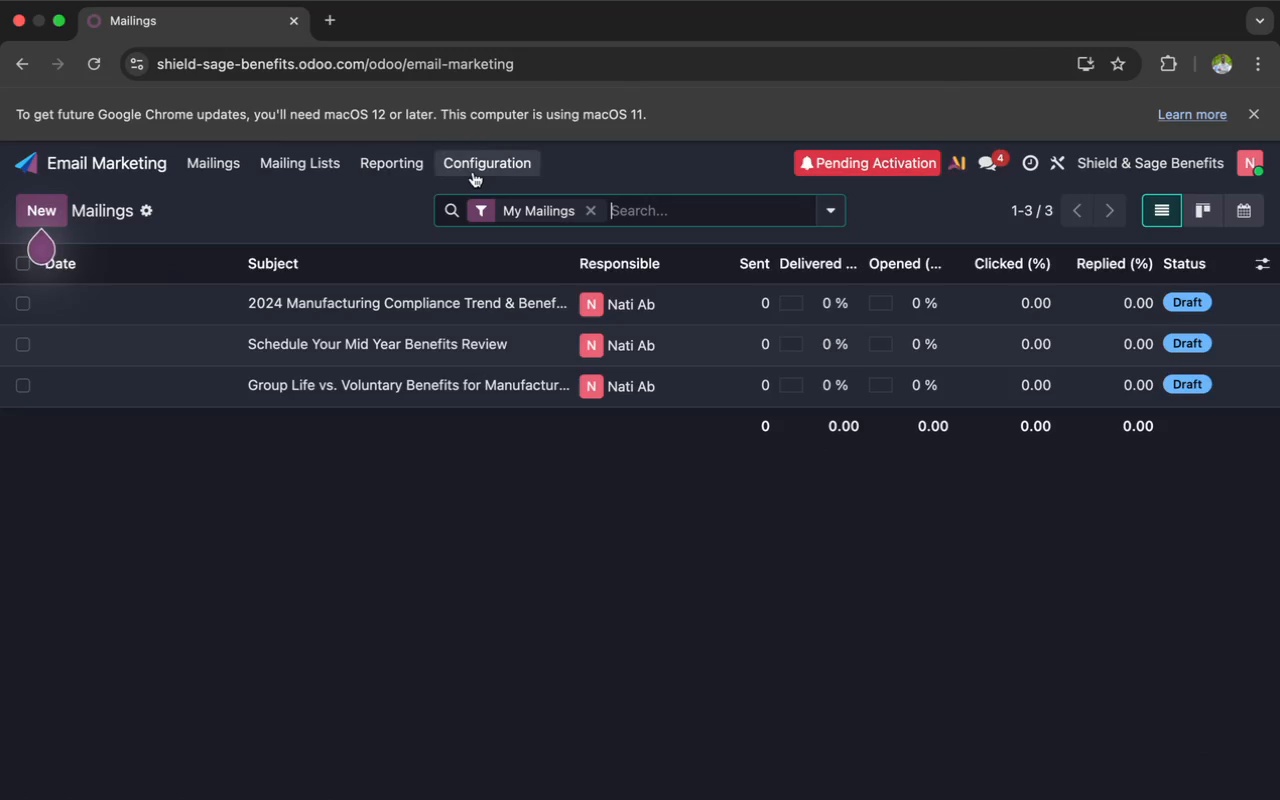 
left_click([479, 167])
 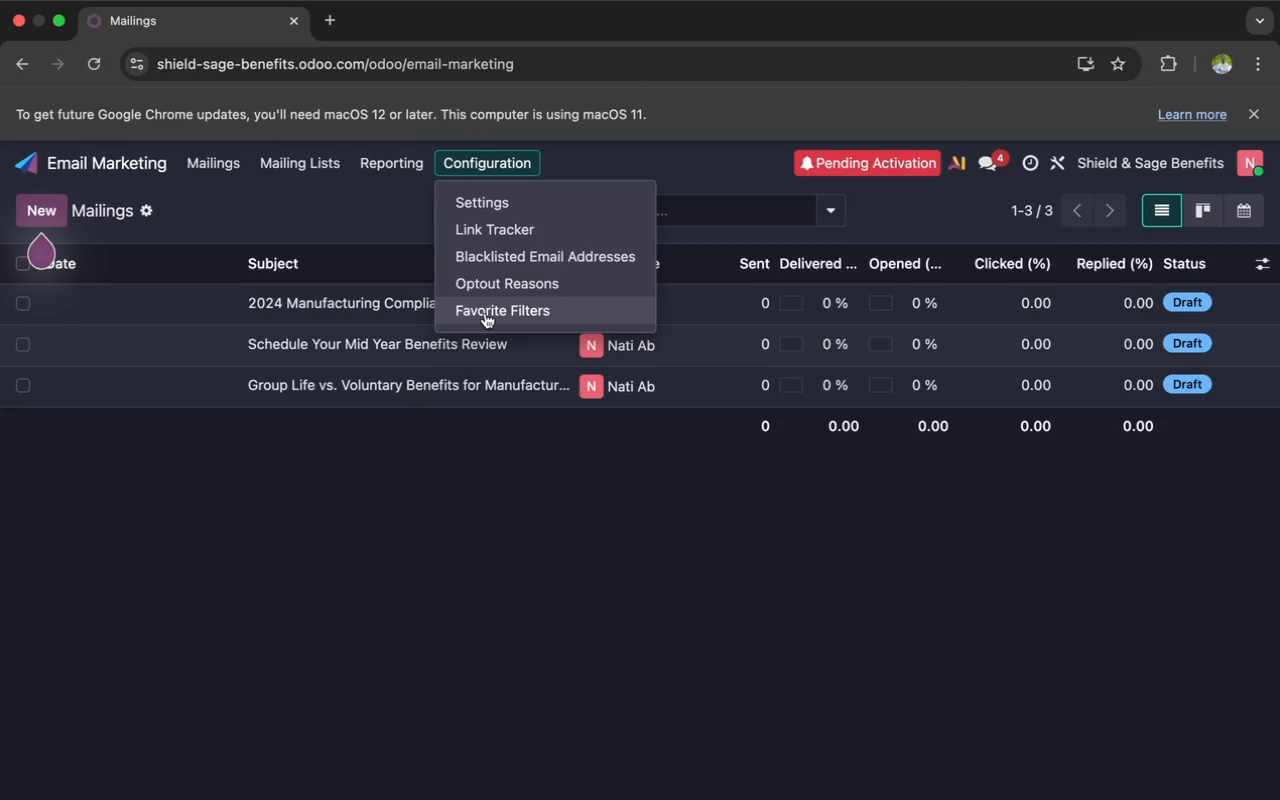 
left_click([485, 314])
 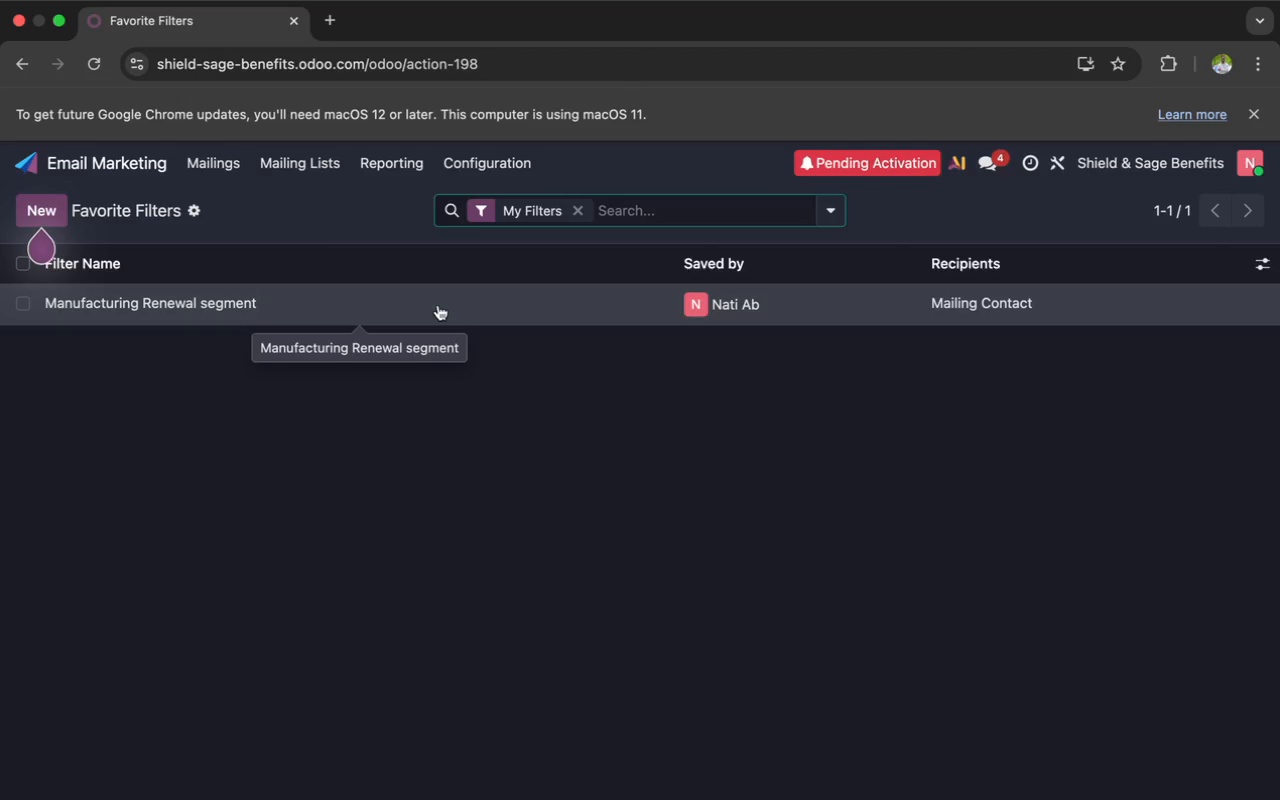 
left_click([438, 305])
 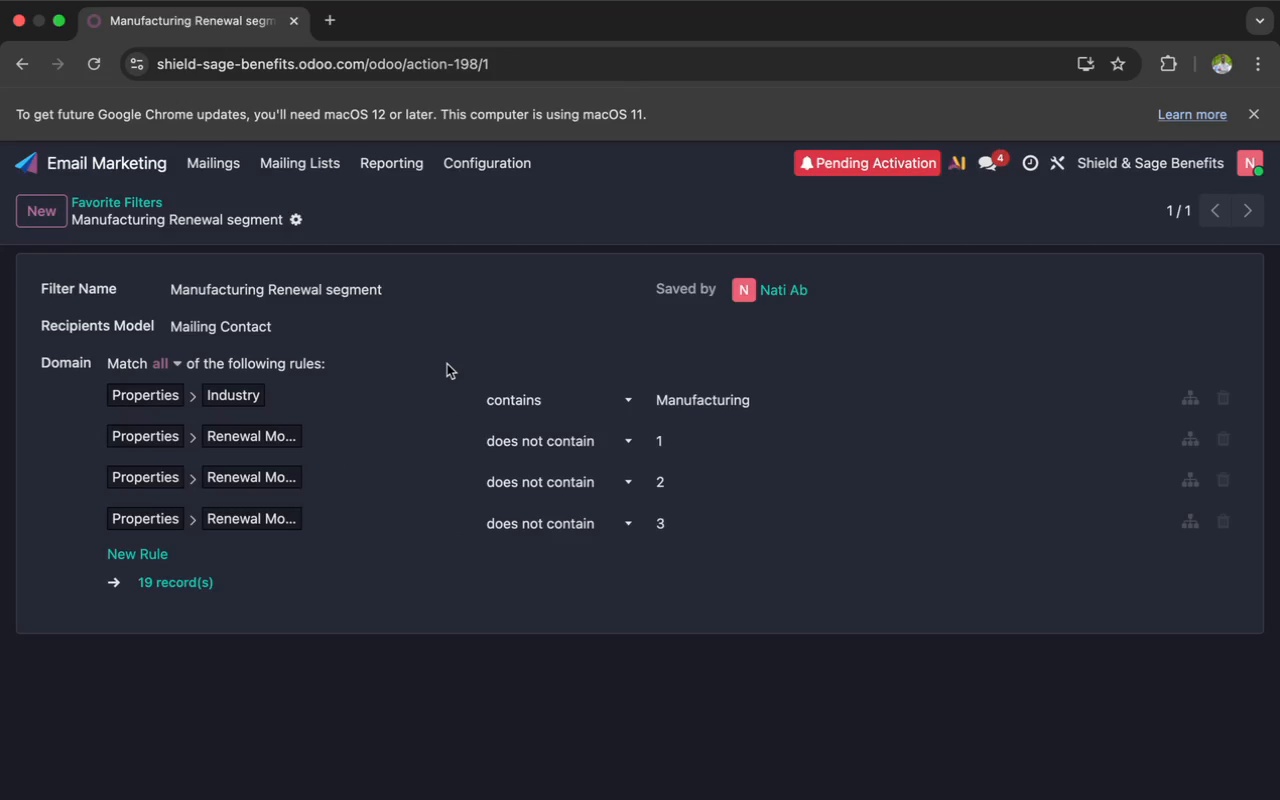 
wait(19.96)
 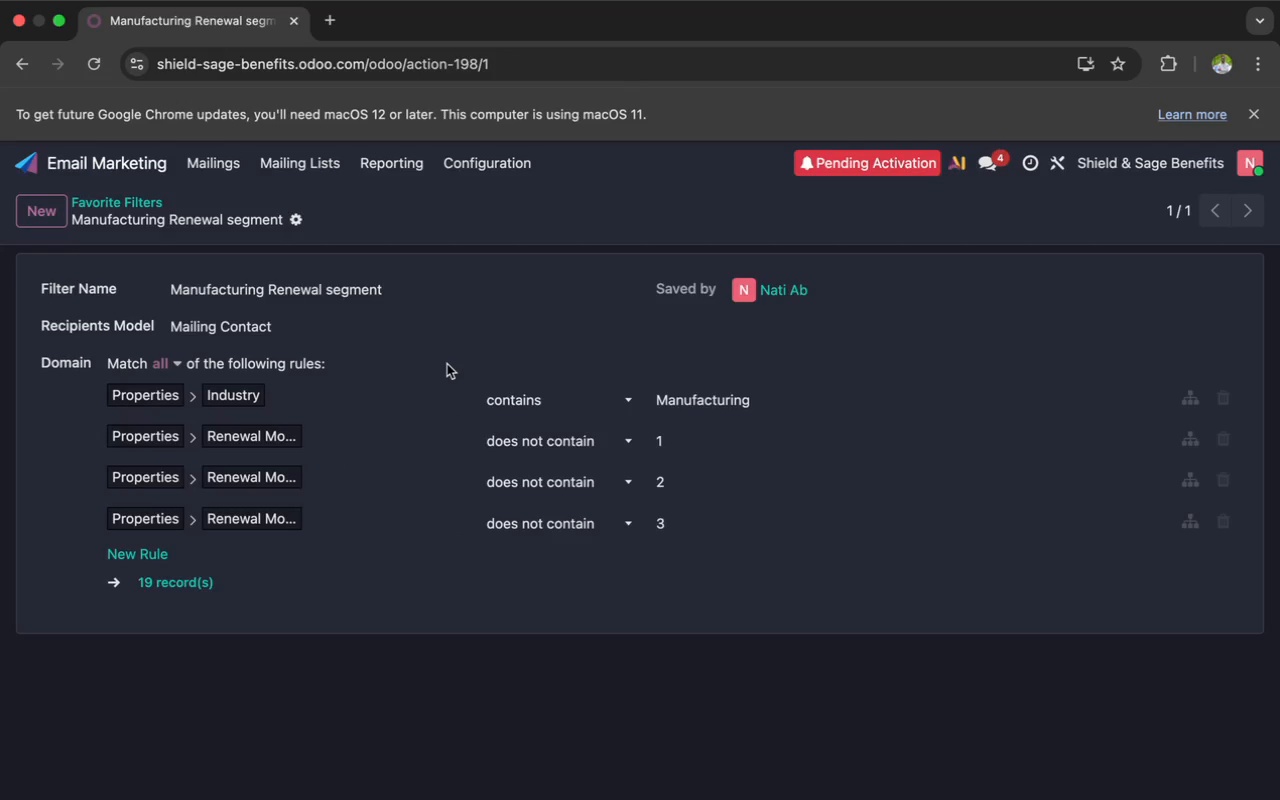 
left_click_drag(start_coordinate=[758, 399], to_coordinate=[659, 397])
 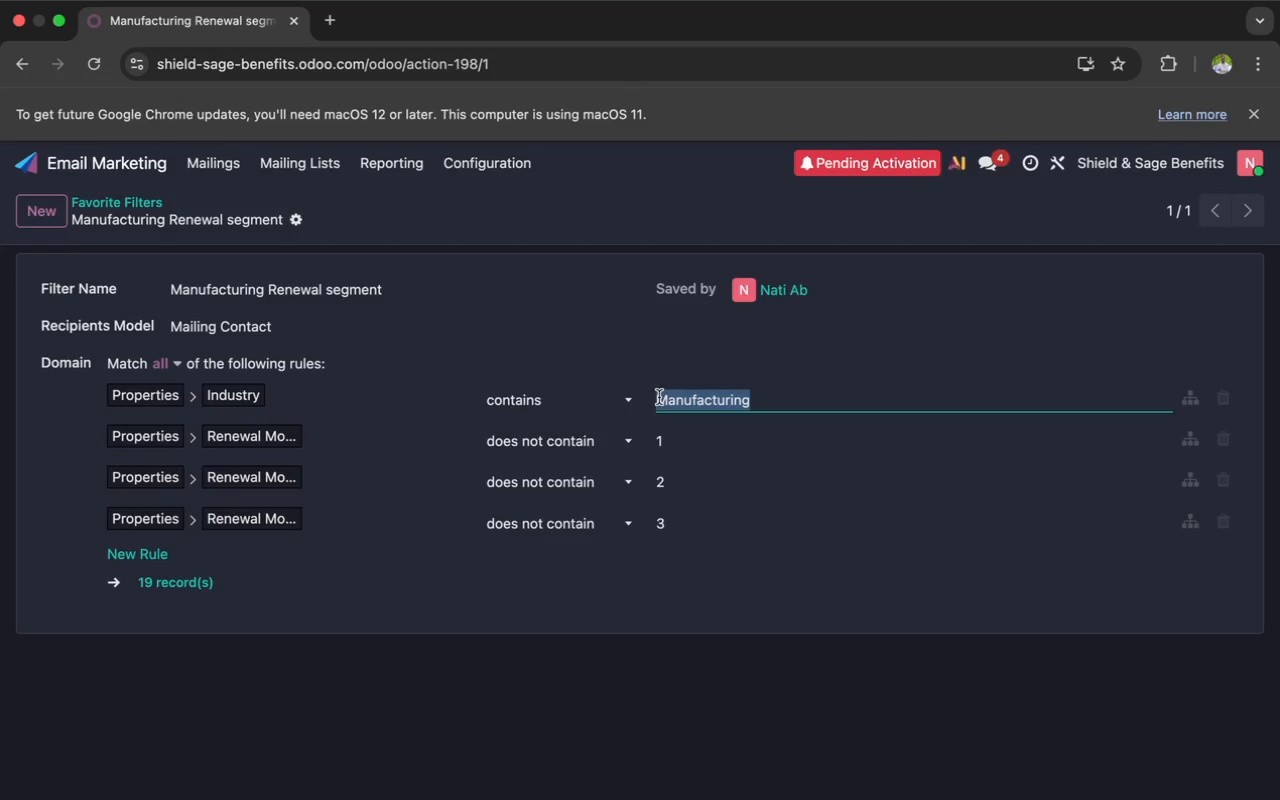 
key(Meta+CommandLeft)
 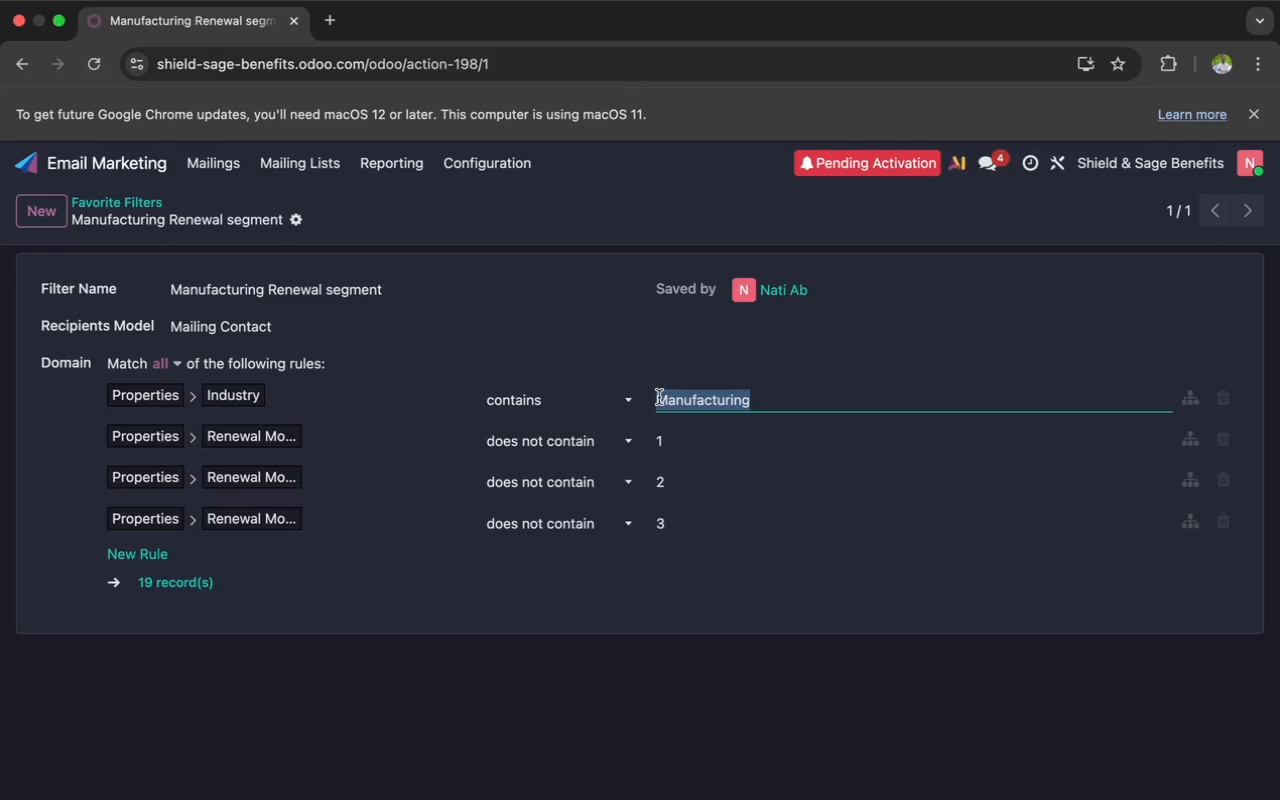 
key(Meta+C)
 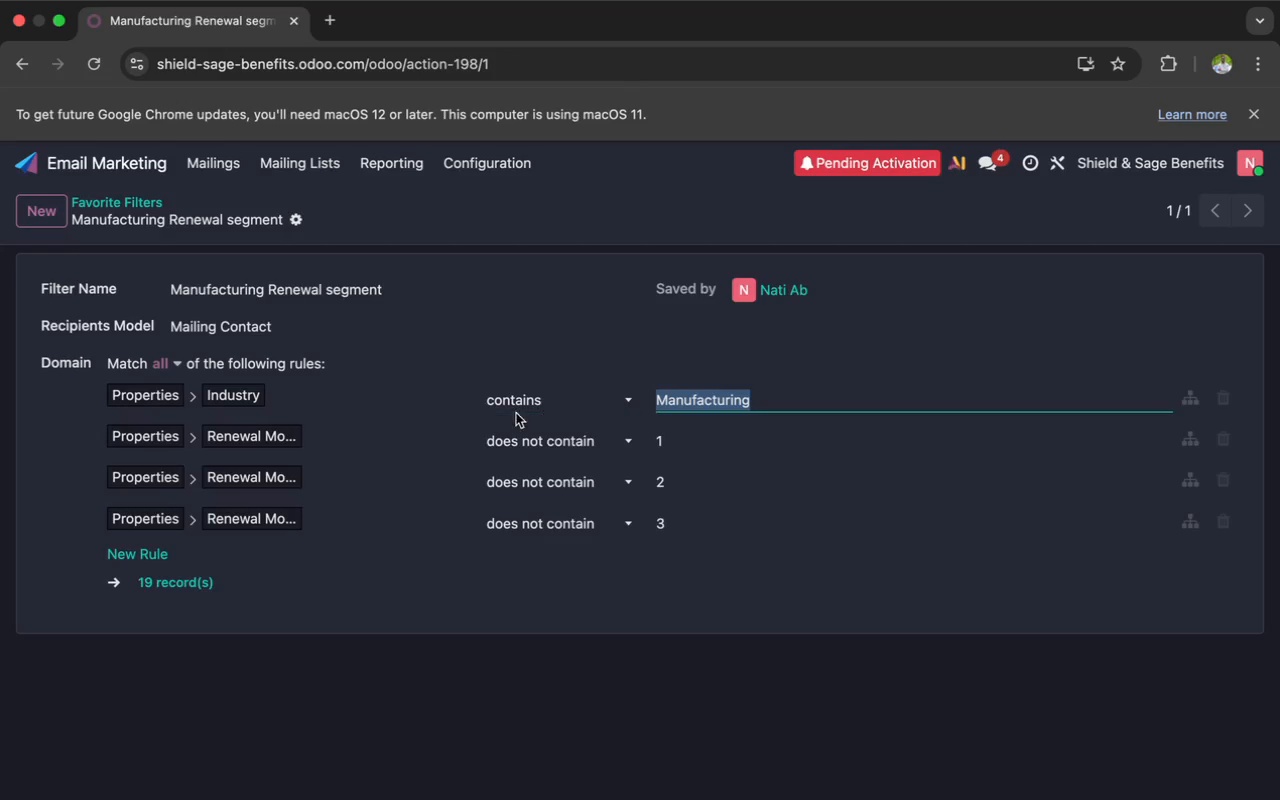 
wait(8.35)
 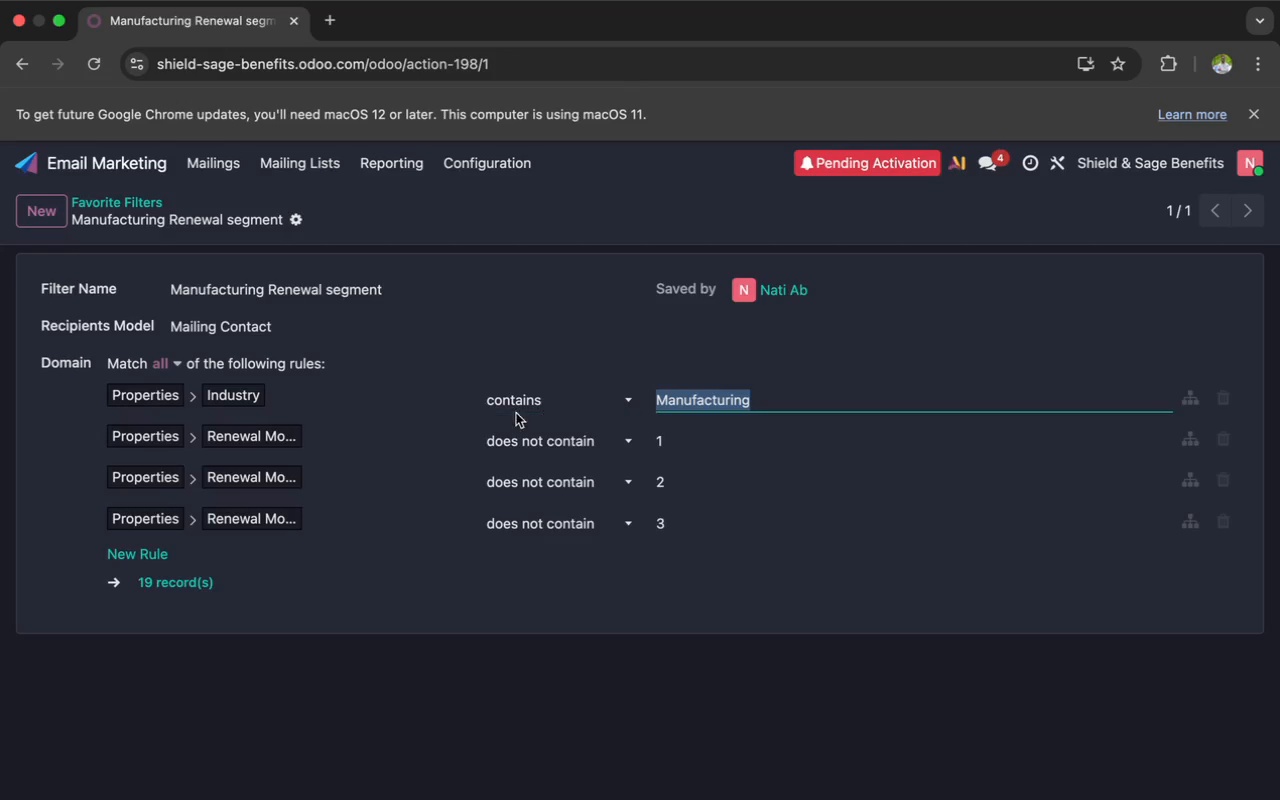 
left_click([128, 167])
 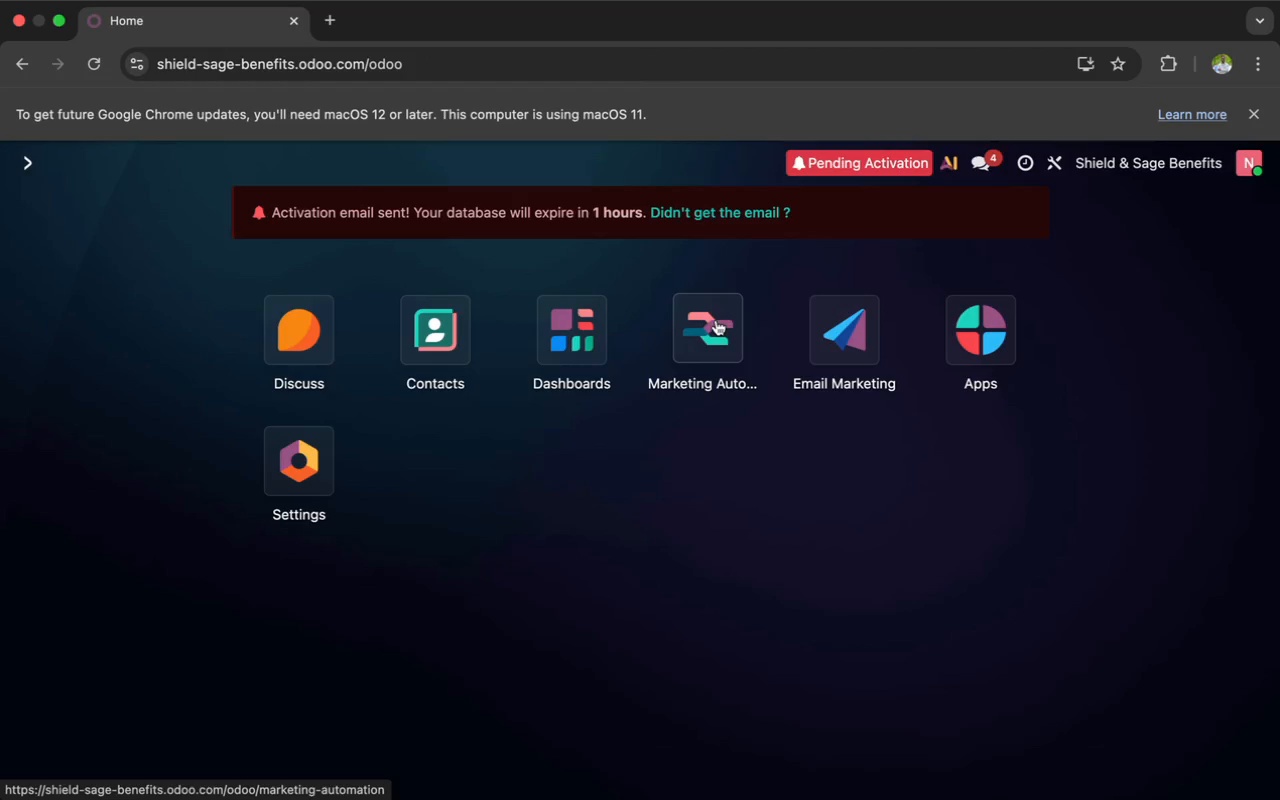 
left_click([707, 334])
 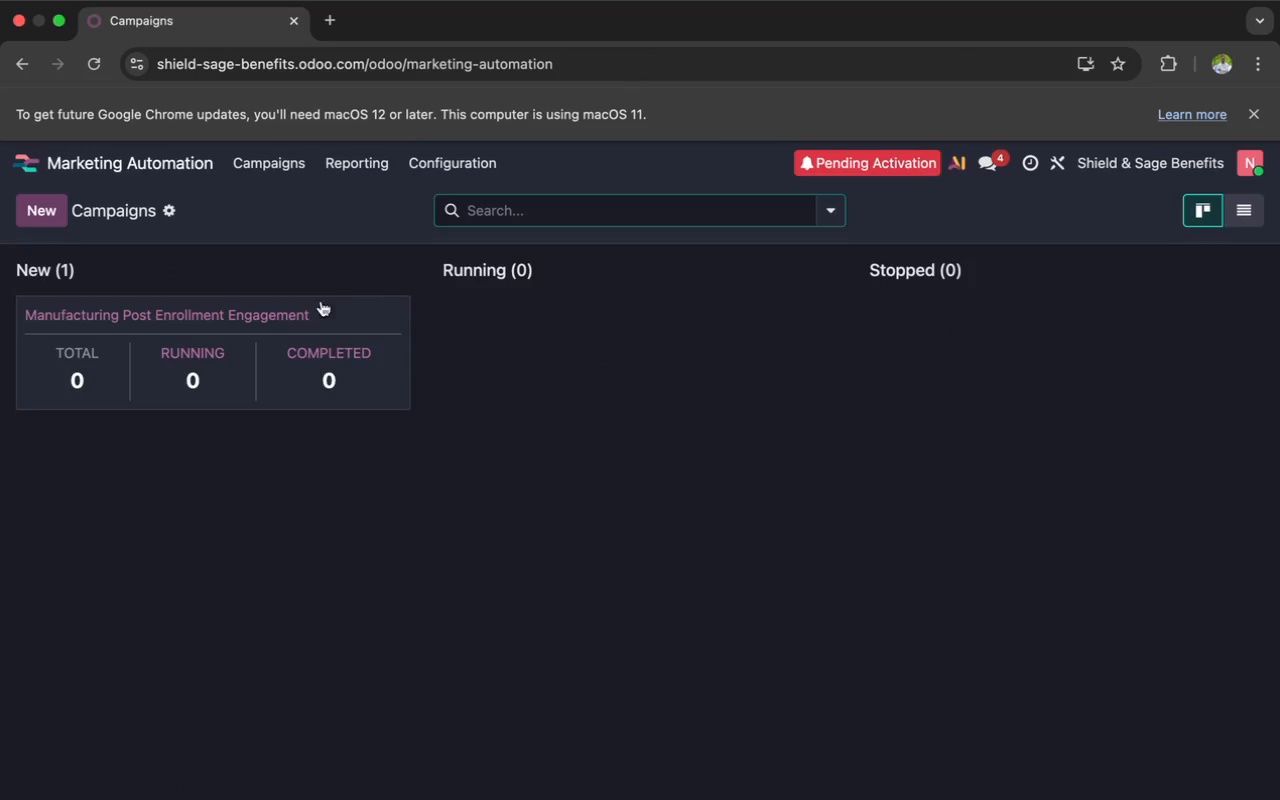 
left_click([296, 313])
 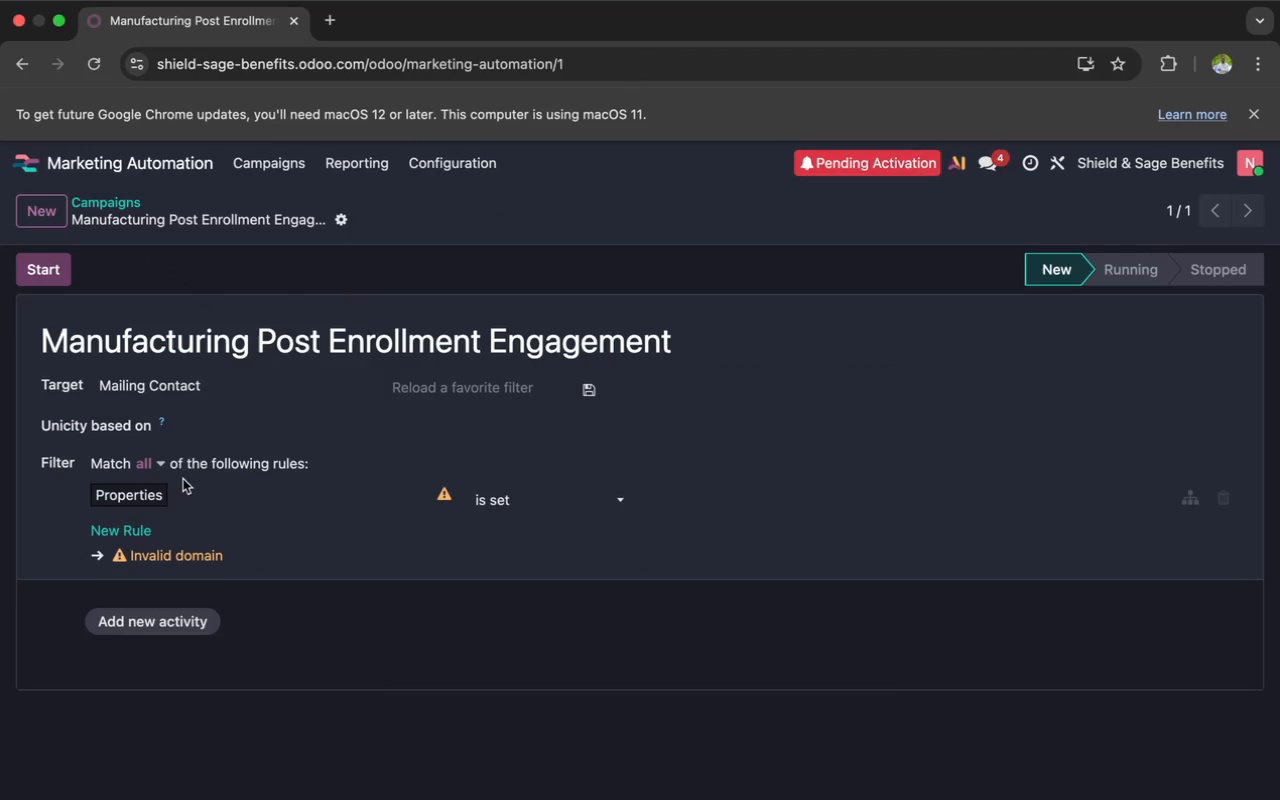 
left_click([162, 497])
 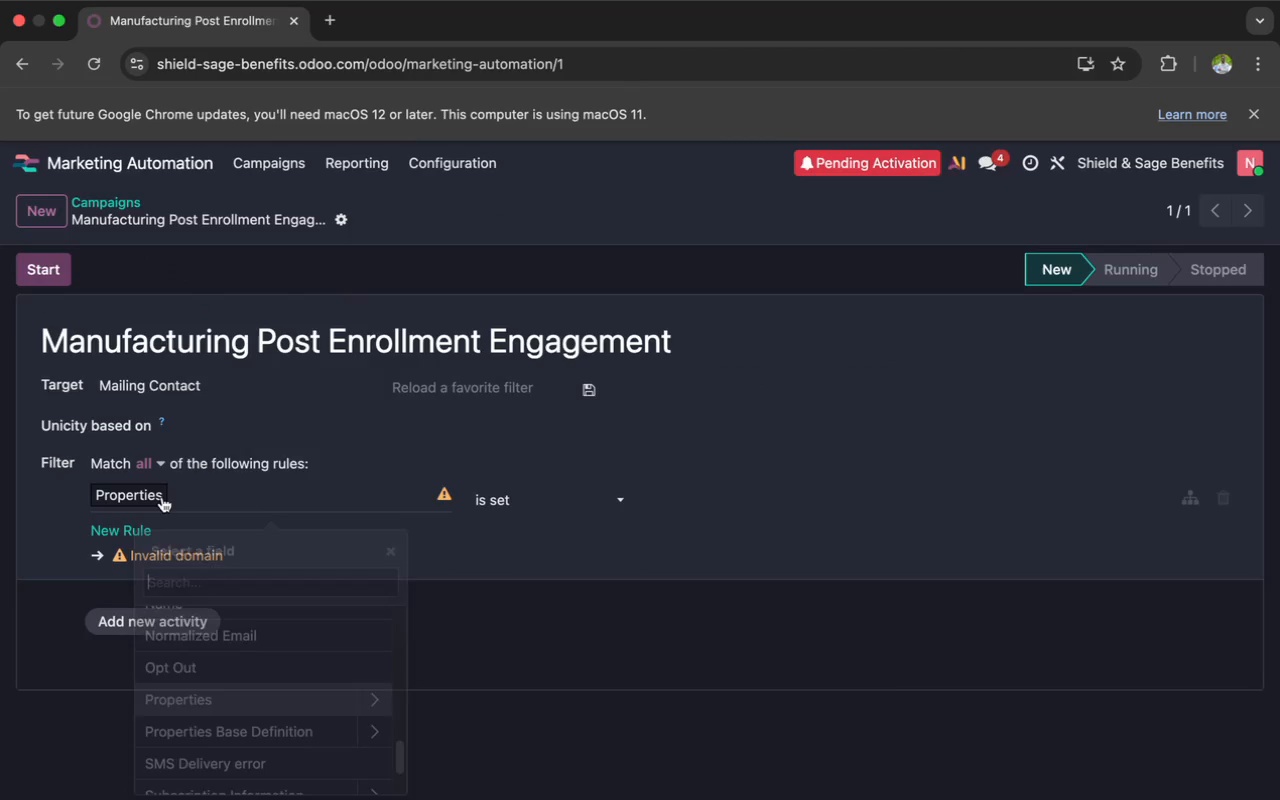 
mouse_move([178, 505])
 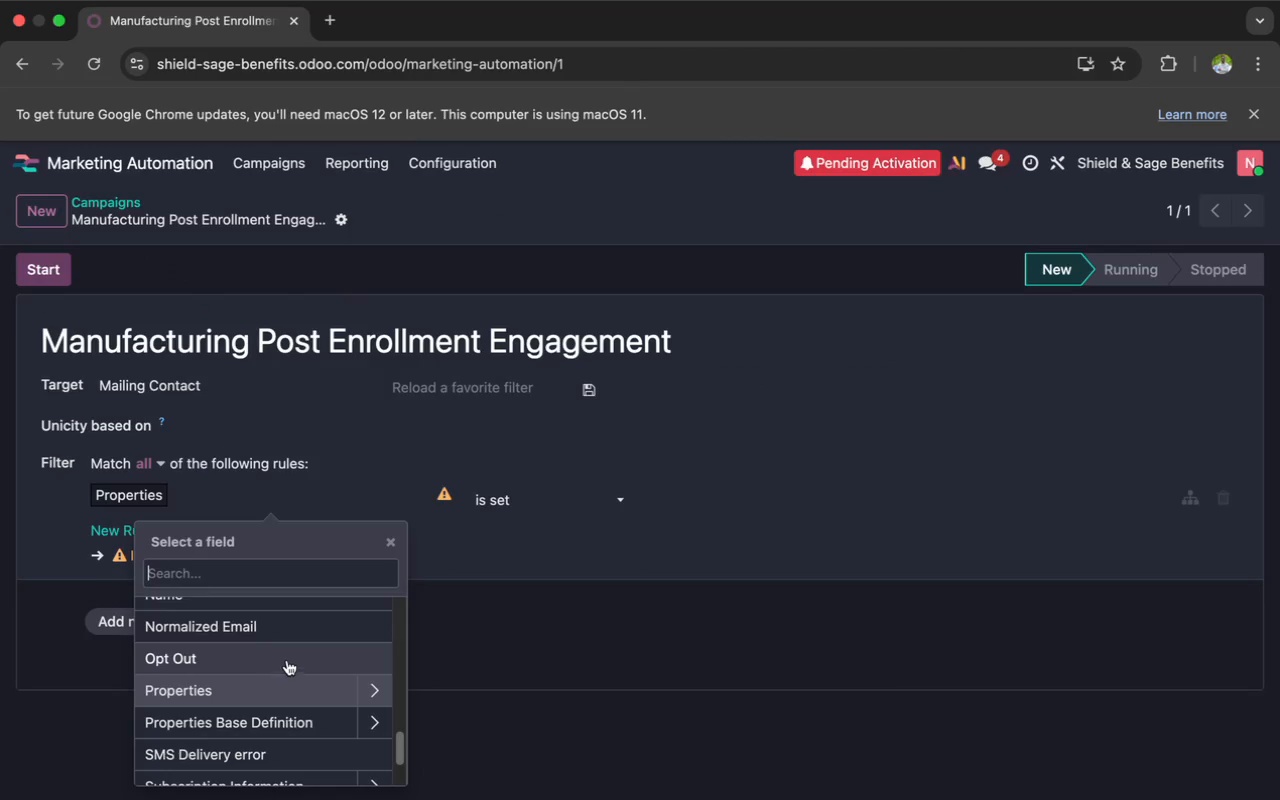 
left_click([471, 581])
 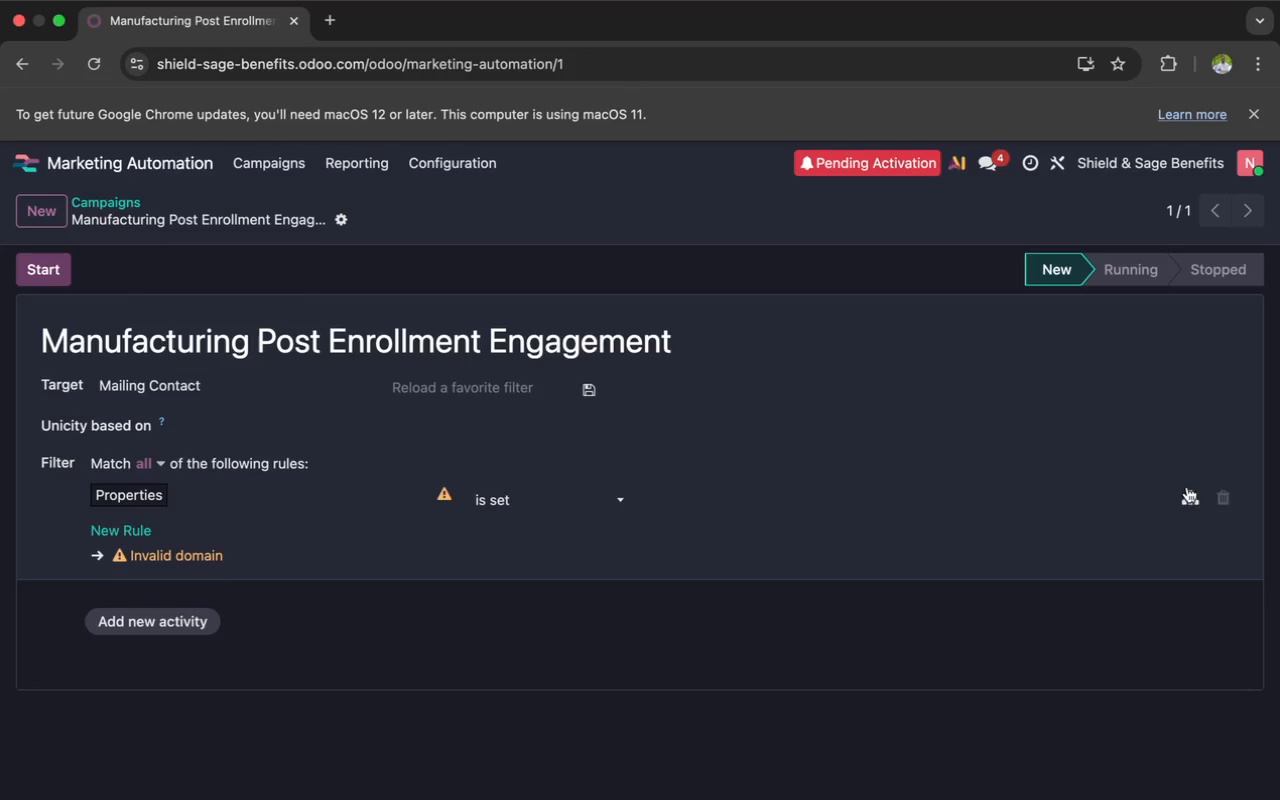 
left_click([1223, 492])
 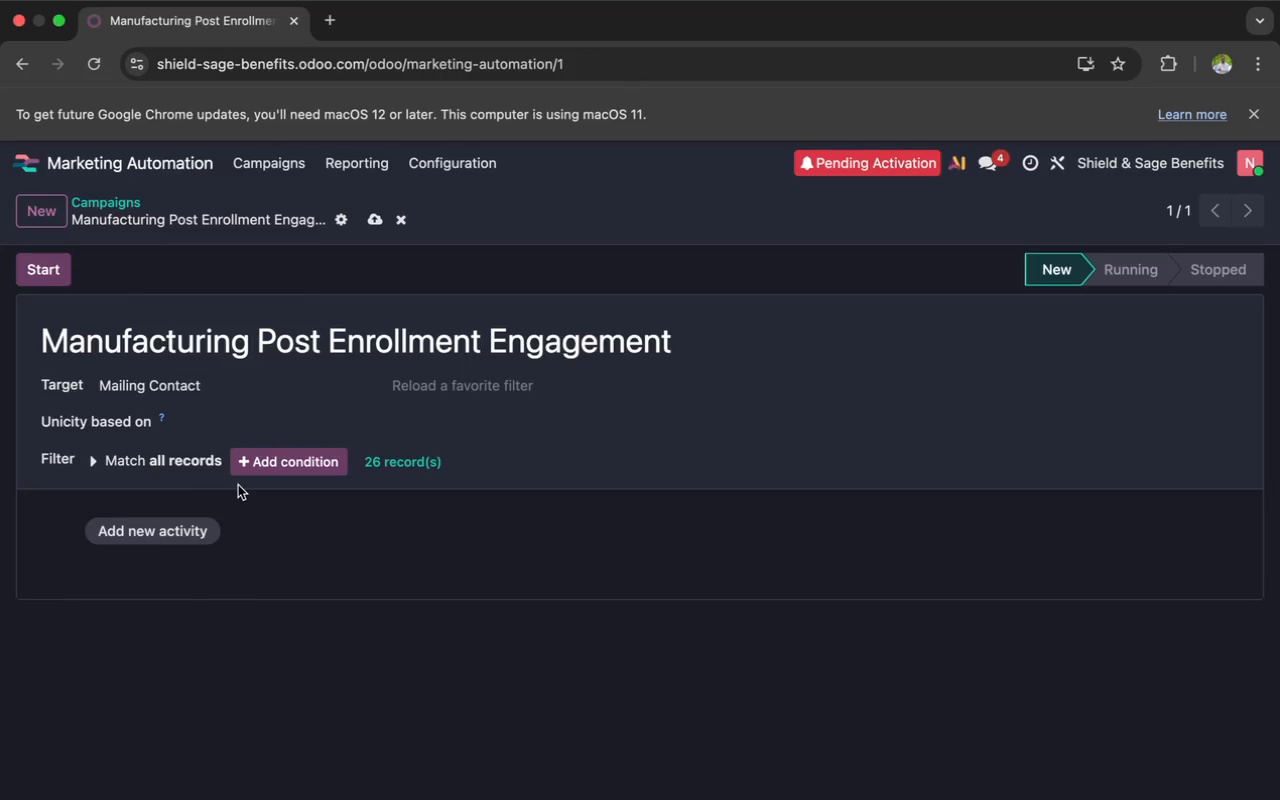 
left_click([271, 463])
 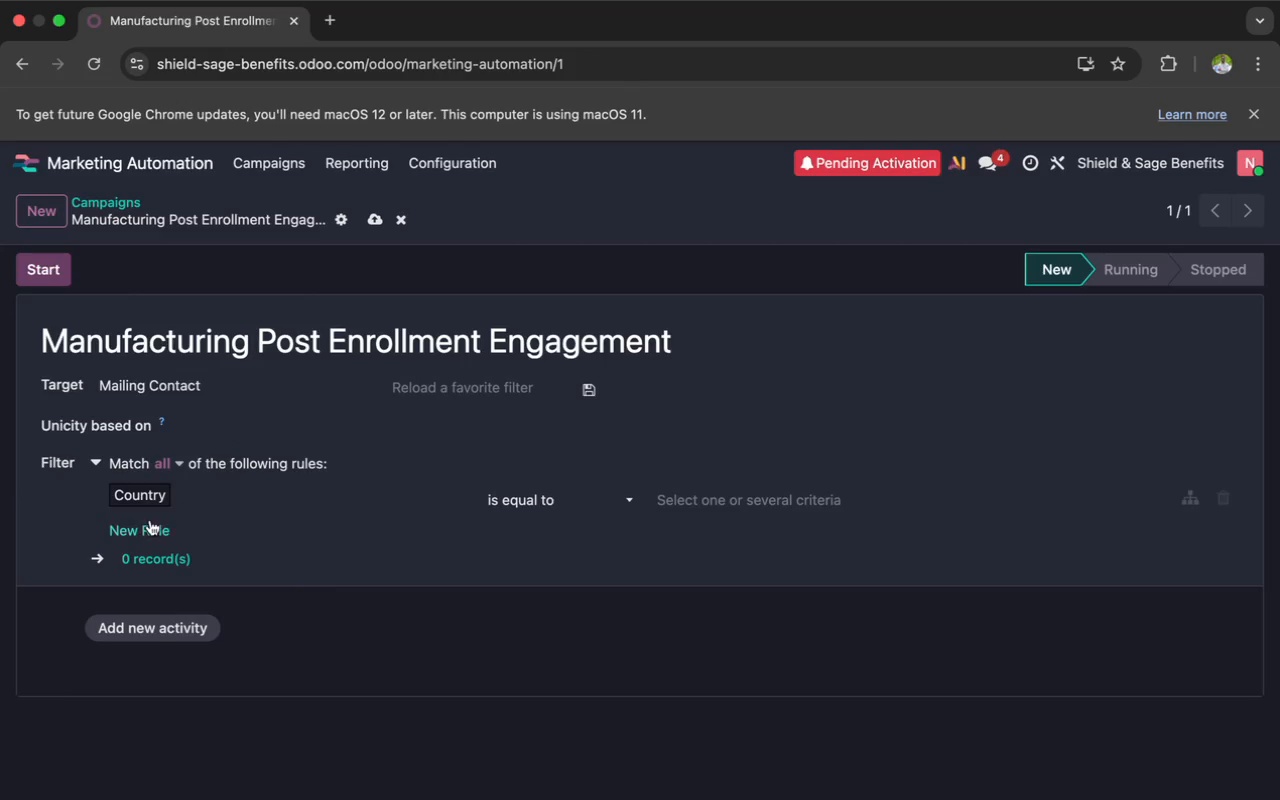 
left_click([215, 489])
 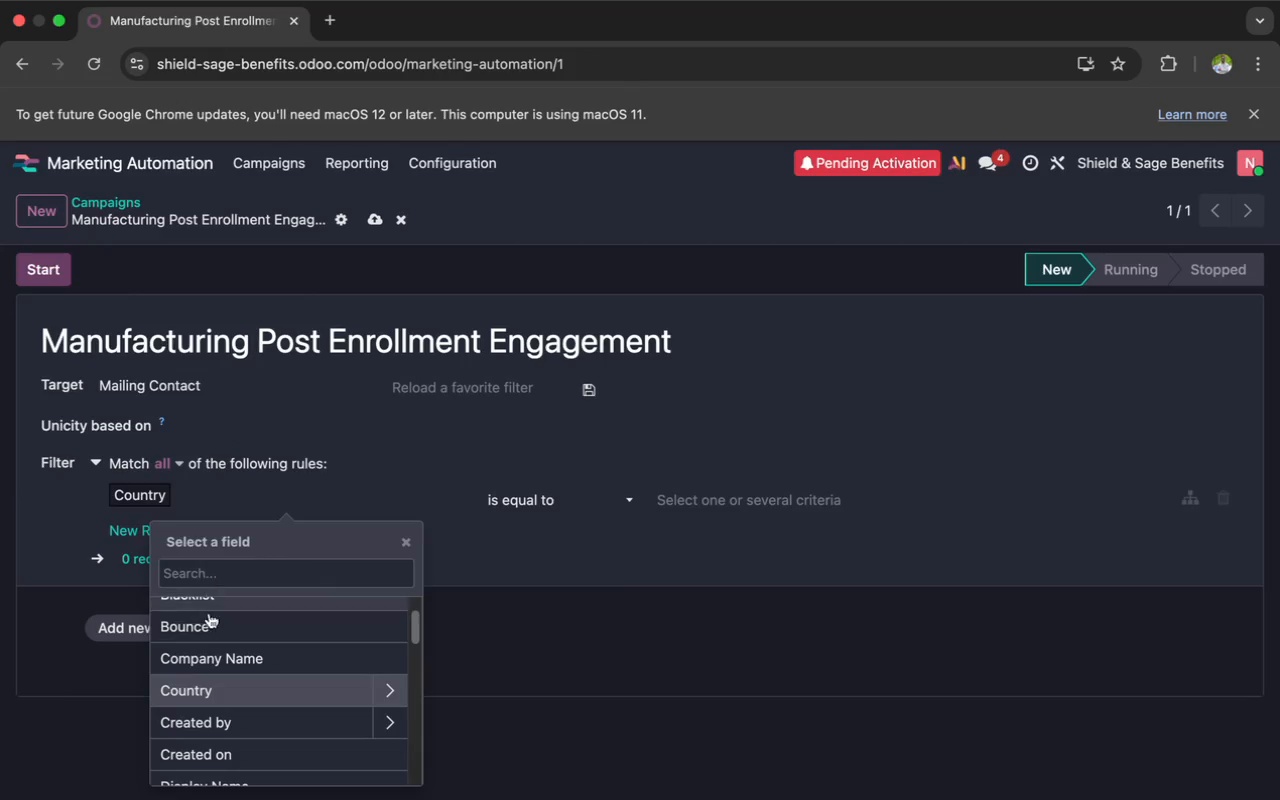 
wait(7.18)
 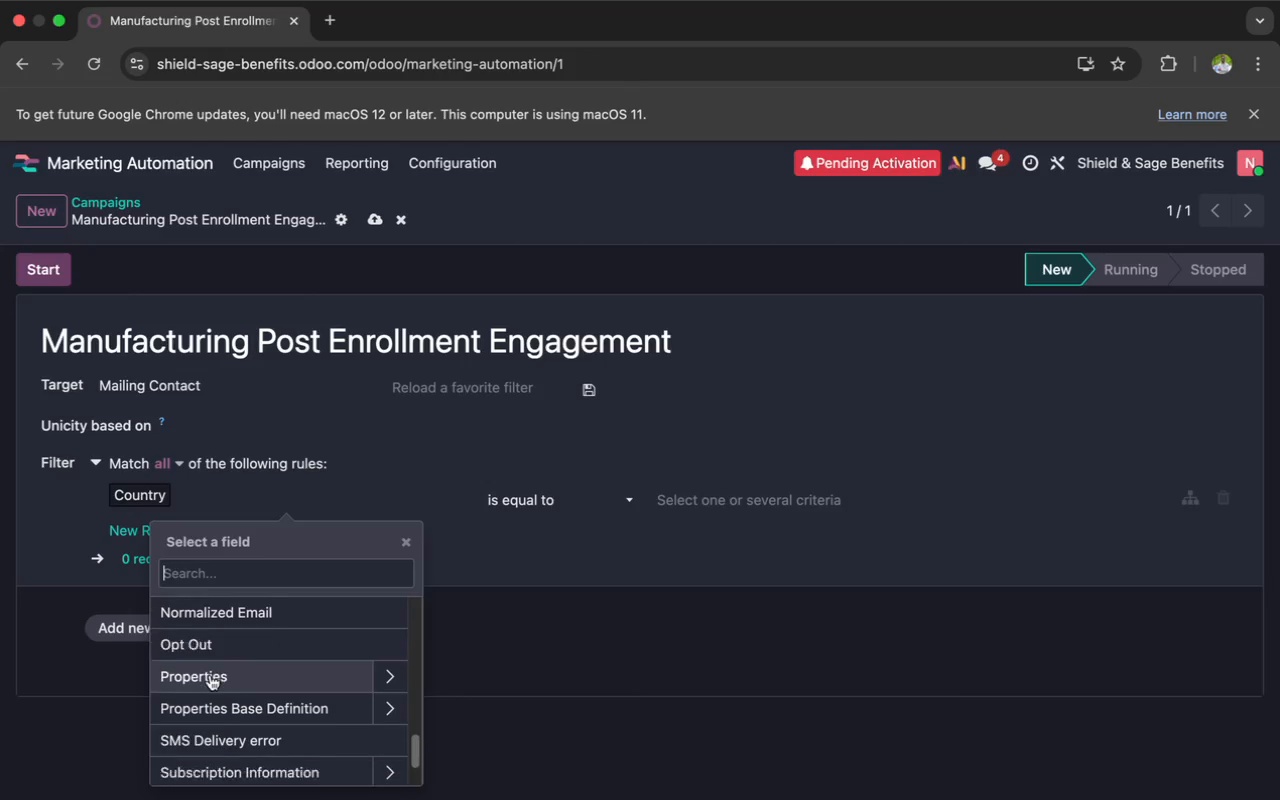 
left_click([210, 675])
 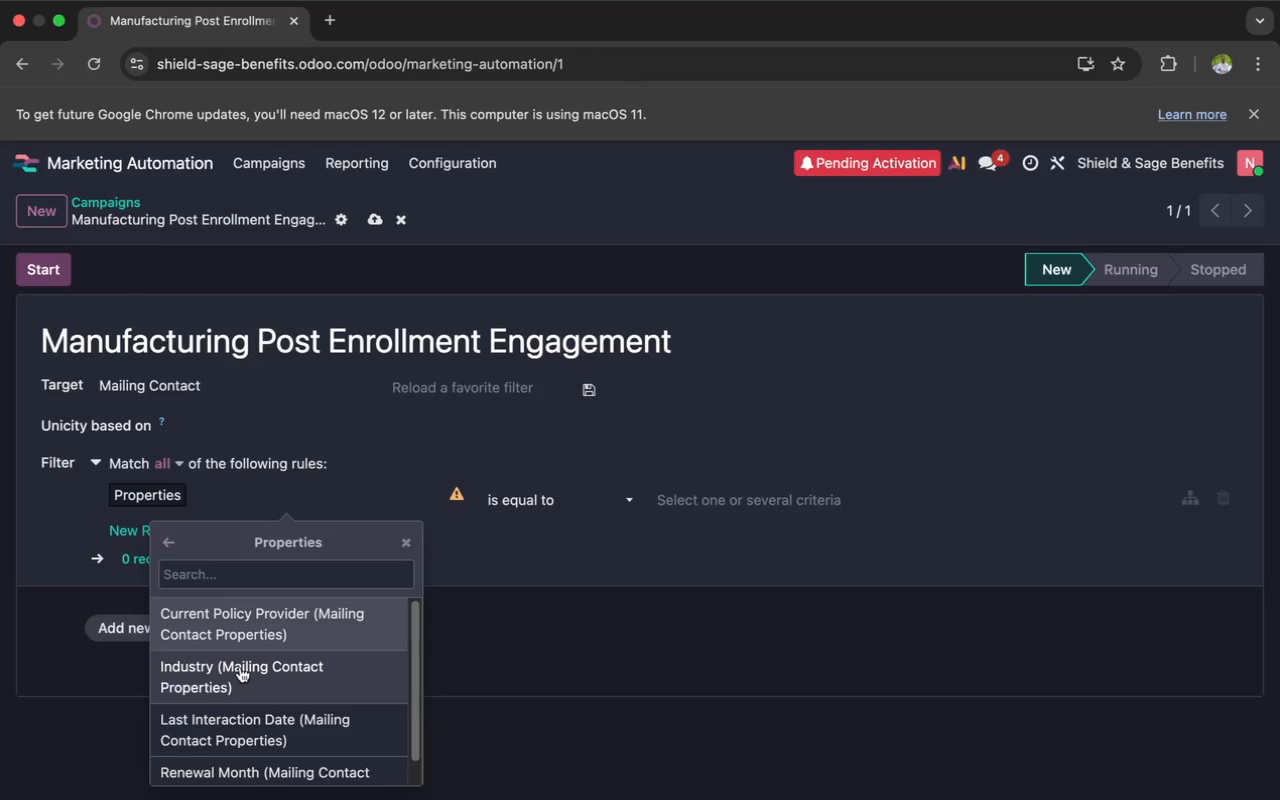 
scroll: coordinate [210, 675], scroll_direction: down, amount: 18.0
 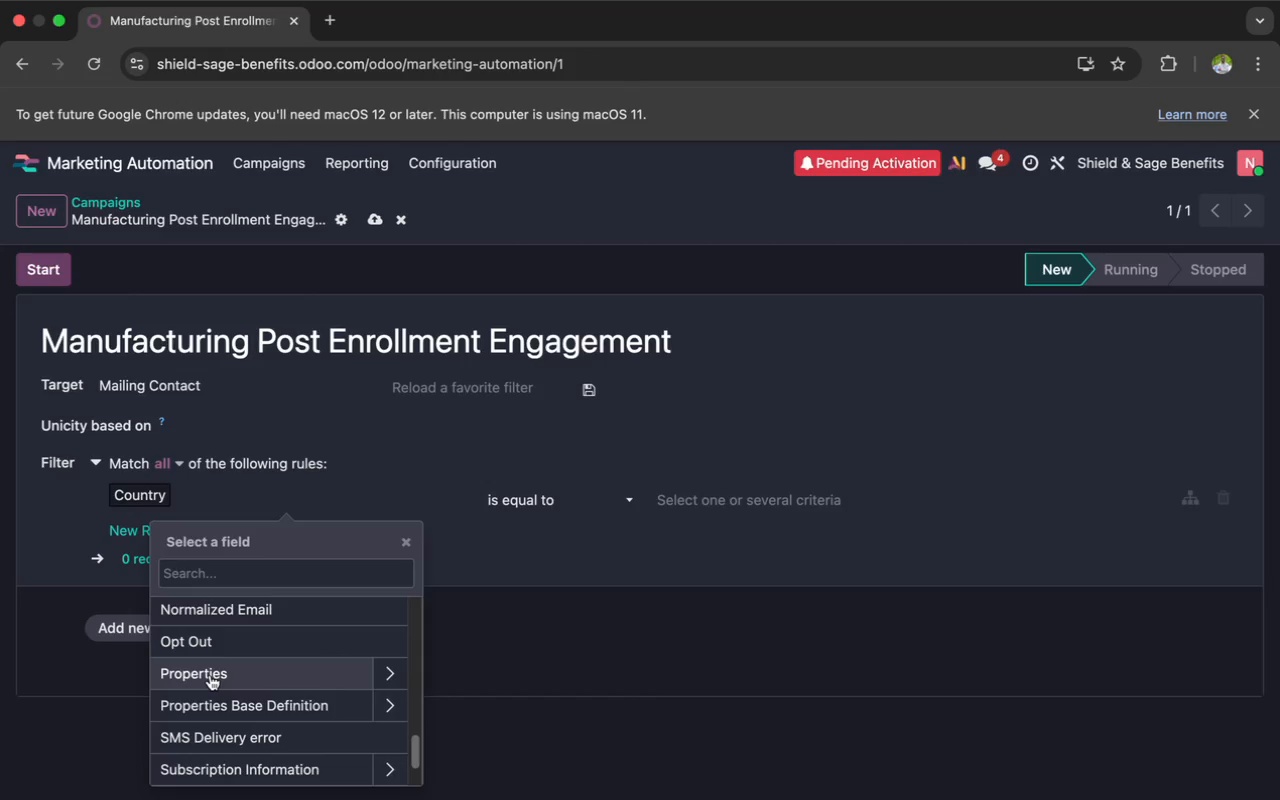 
left_click([236, 672])
 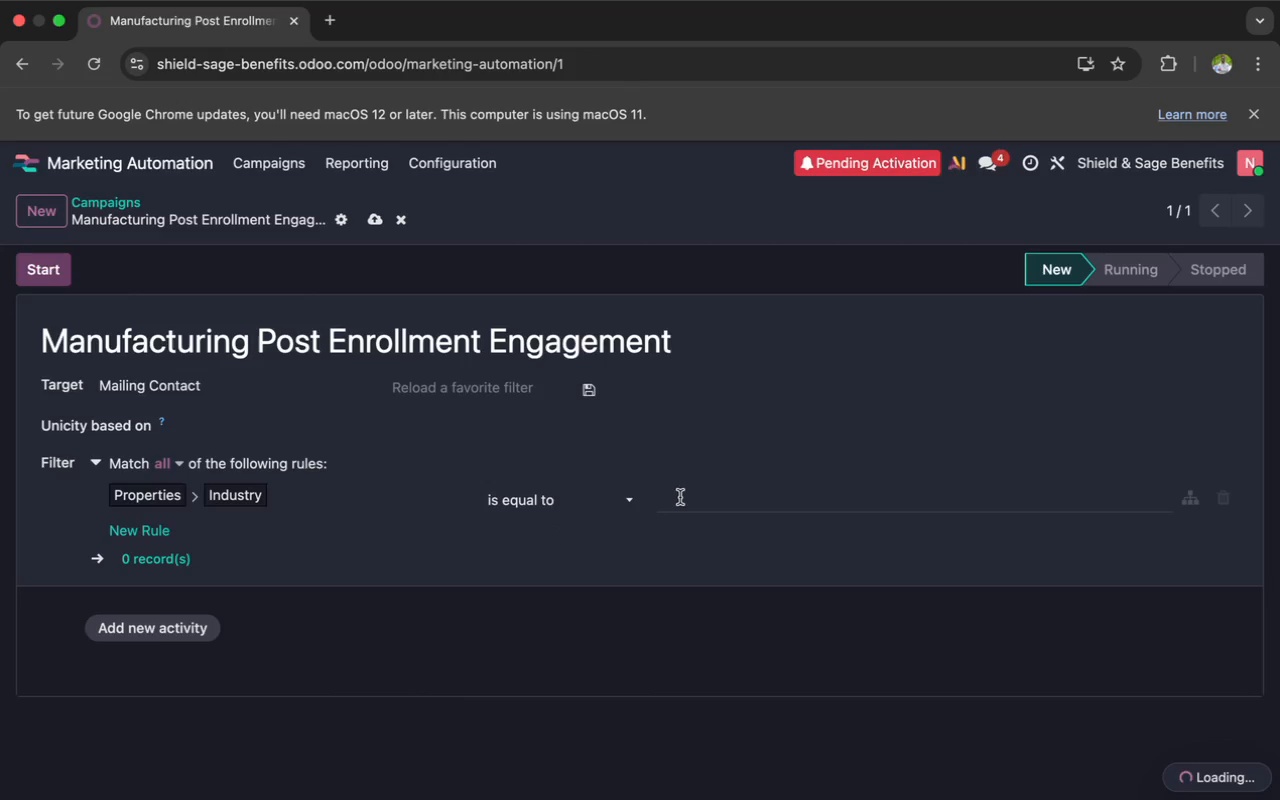 
left_click([542, 501])
 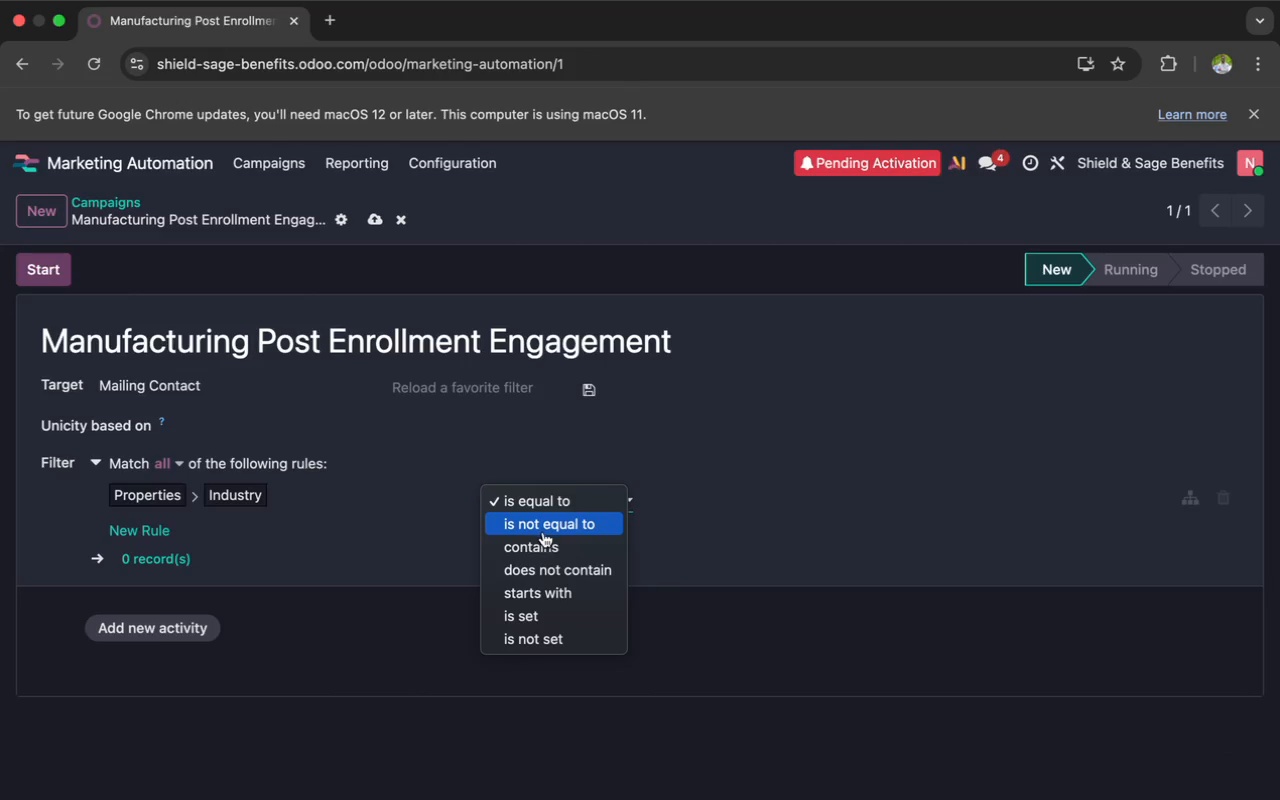 
left_click([543, 541])
 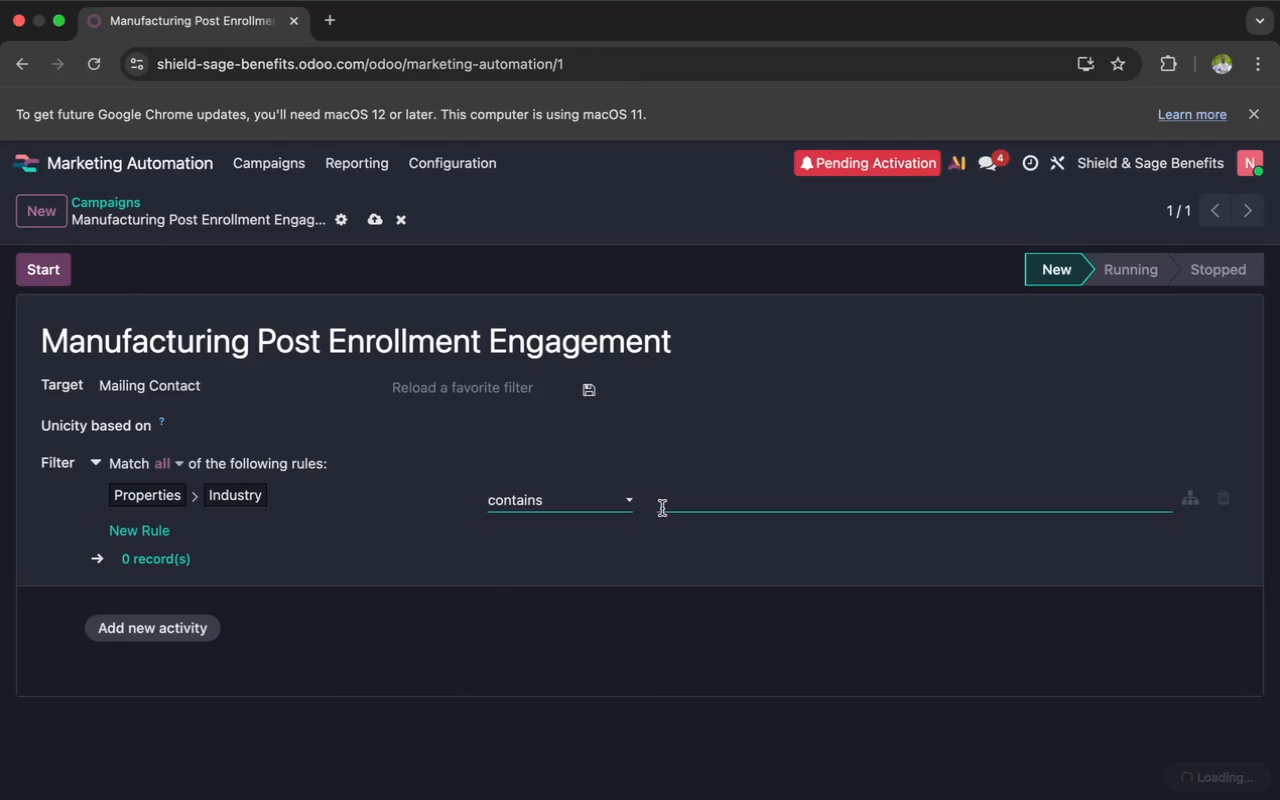 
left_click([690, 501])
 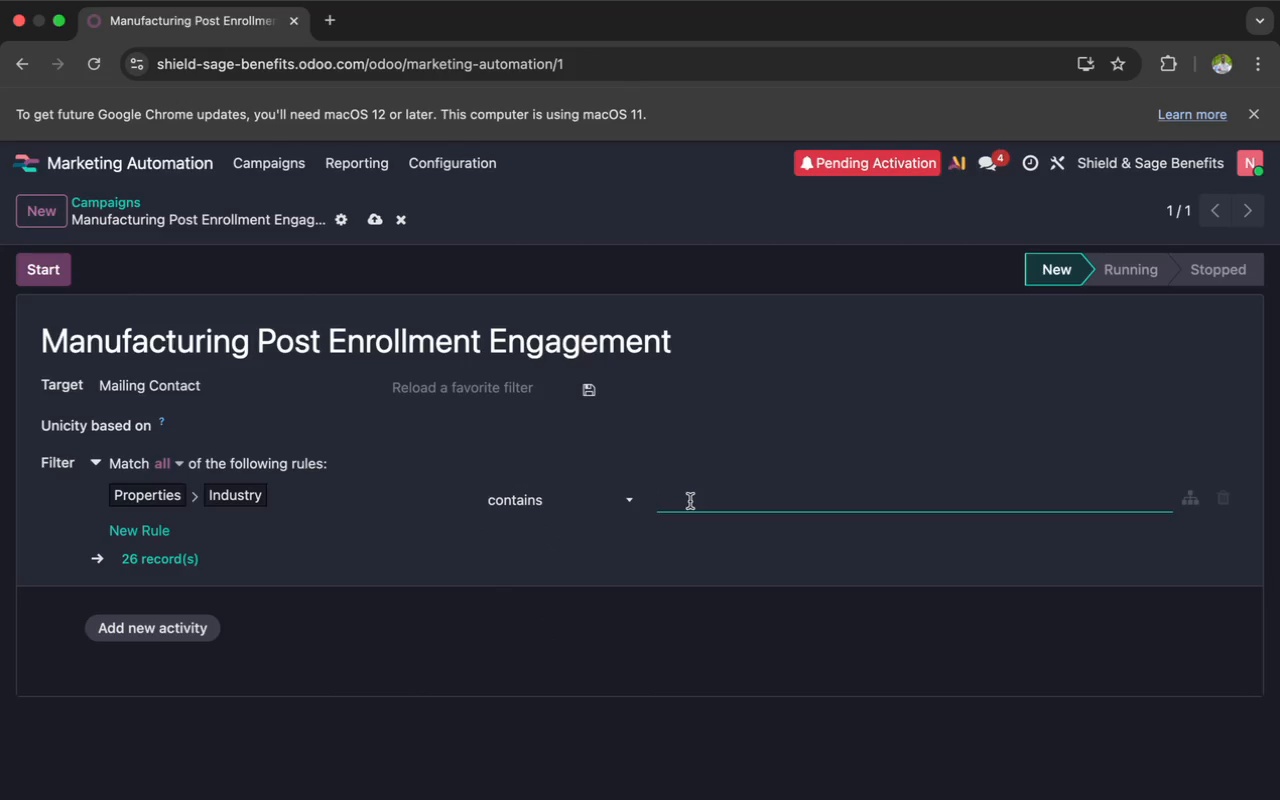 
key(Meta+V)
 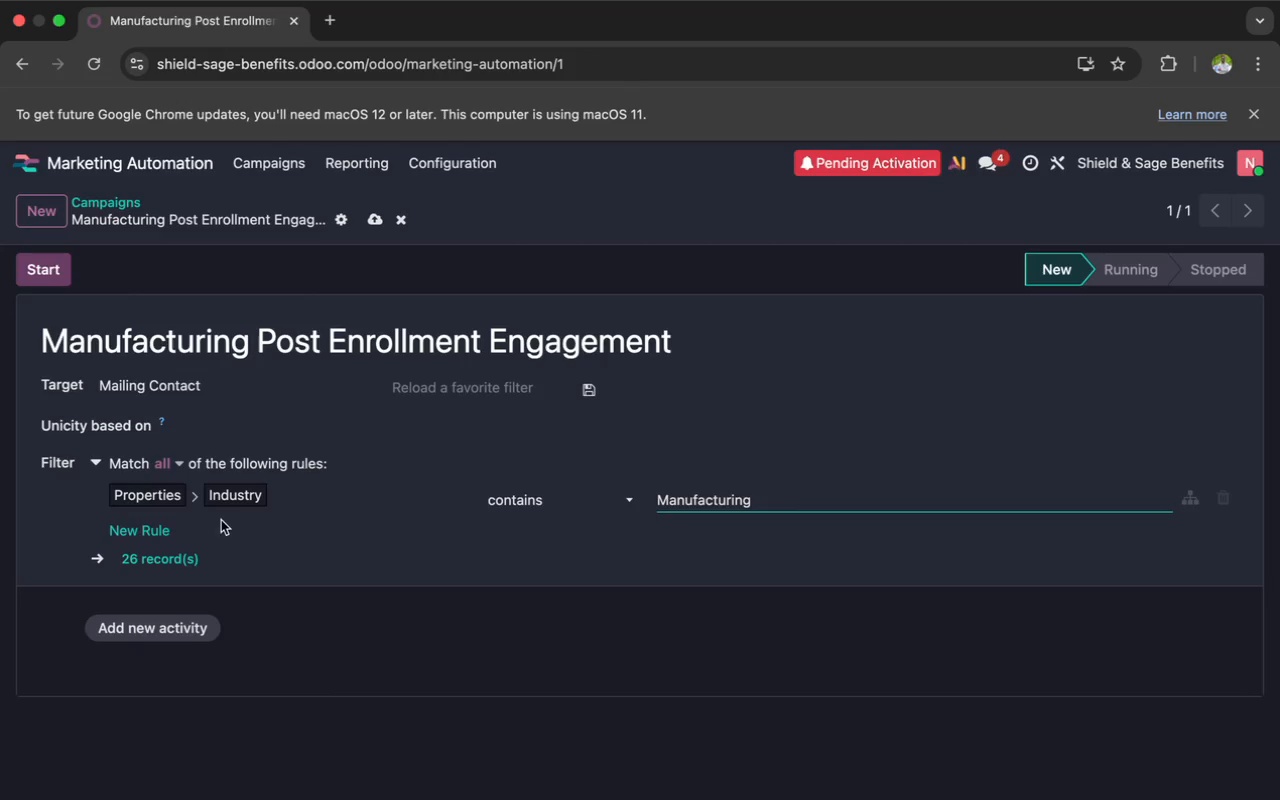 
left_click([163, 531])
 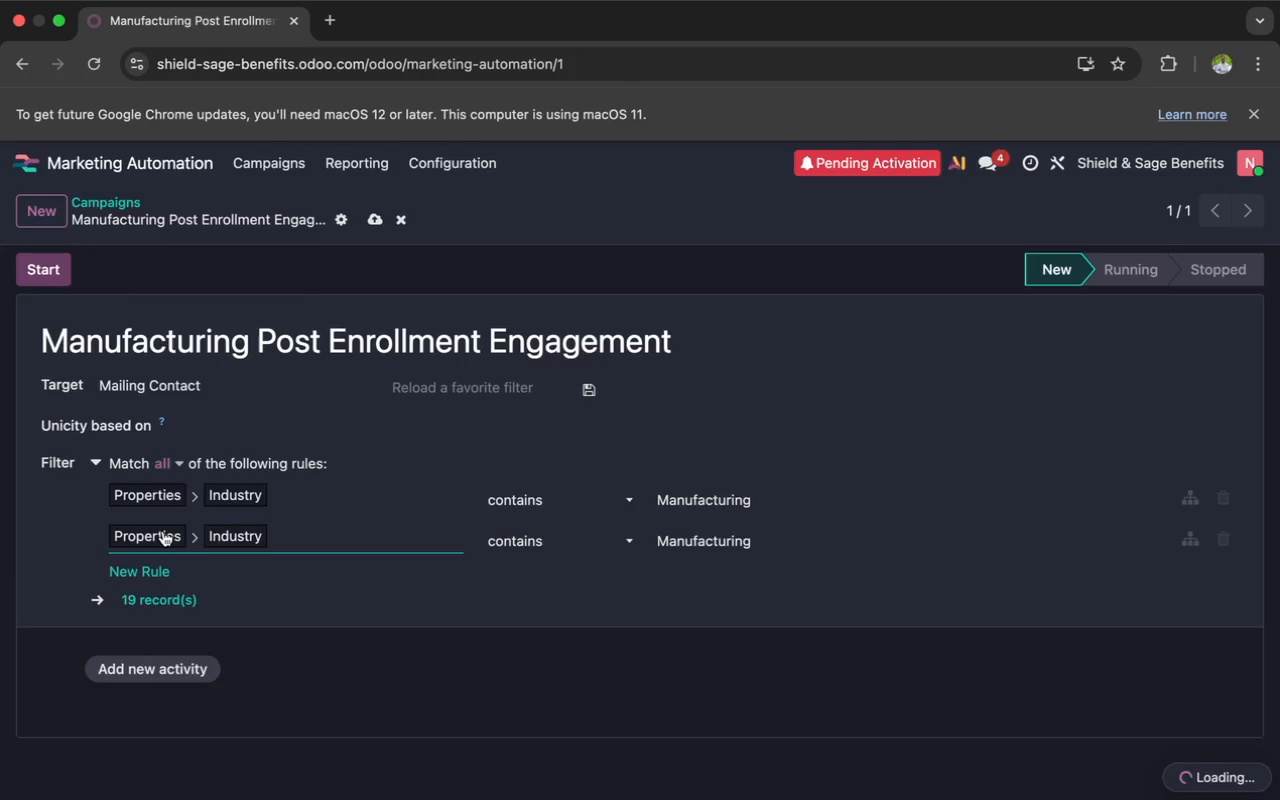 
left_click([238, 543])
 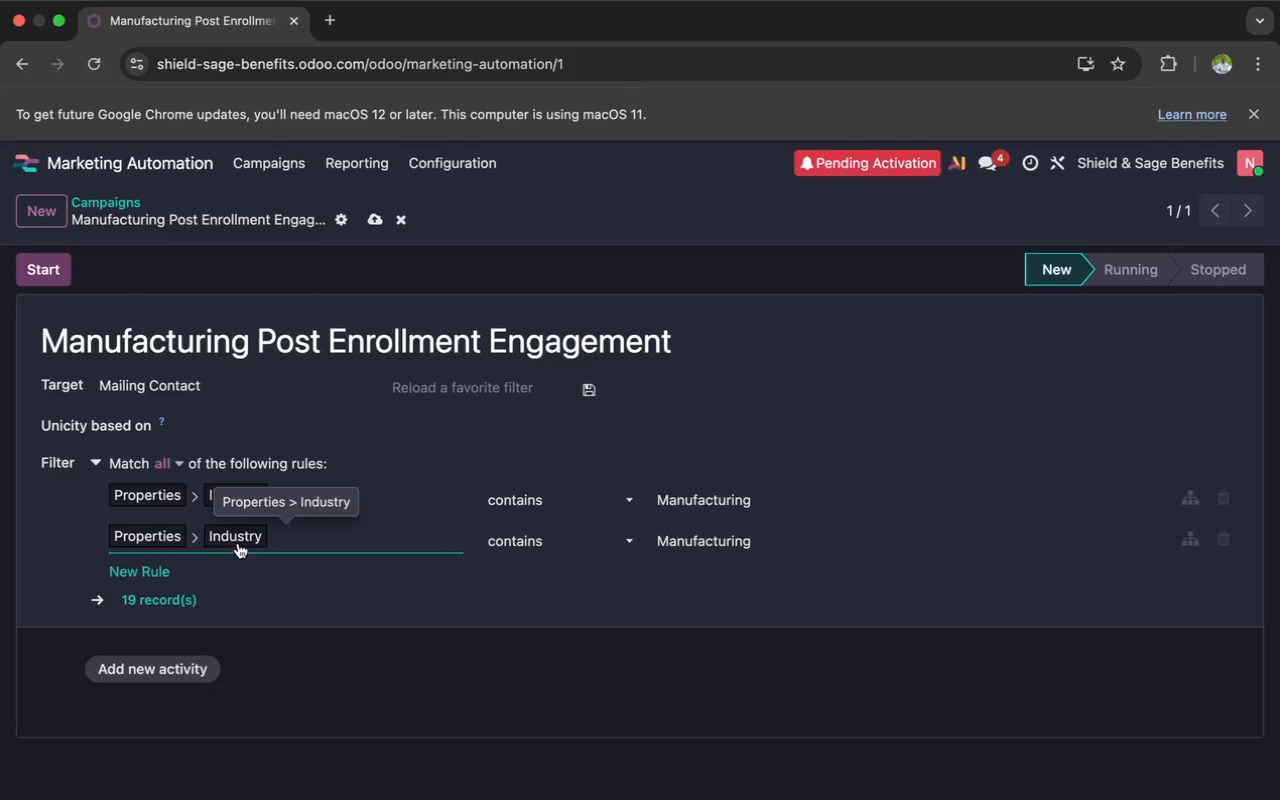 
mouse_move([238, 521])
 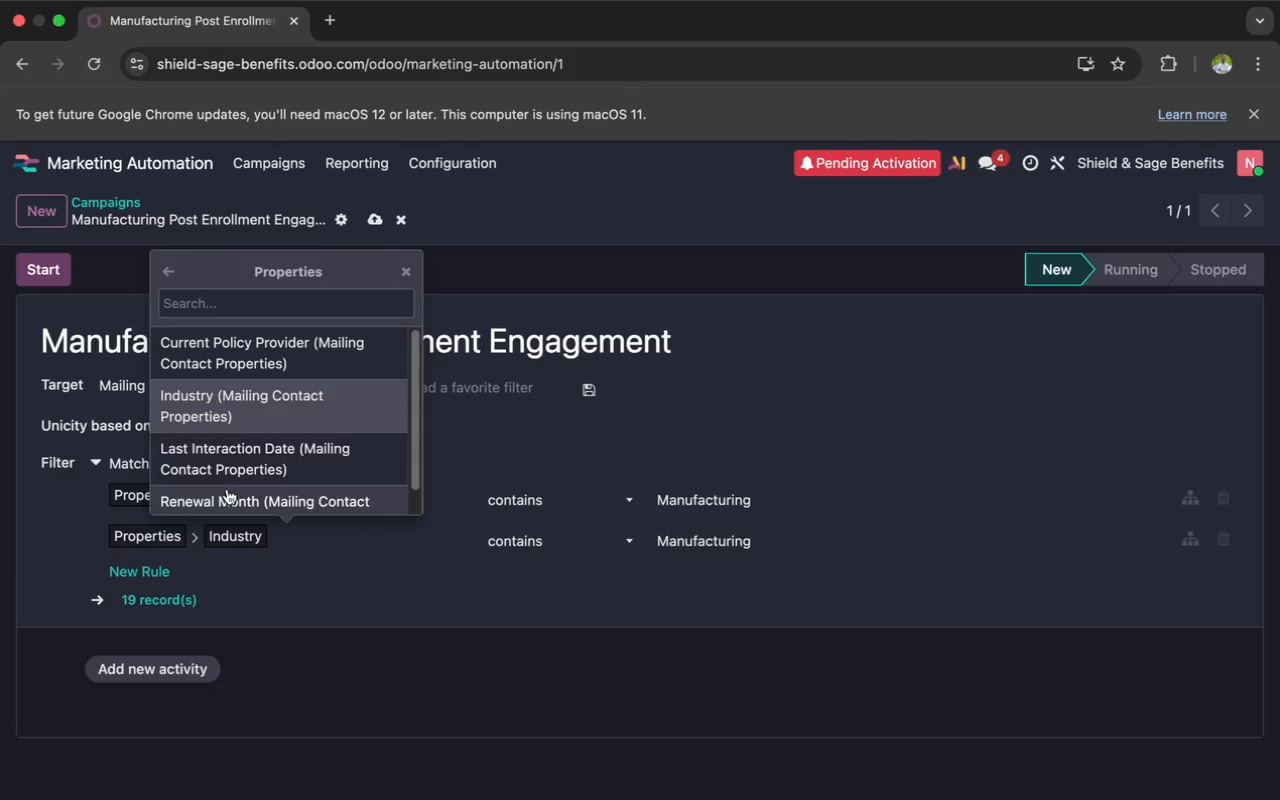 
left_click([226, 492])
 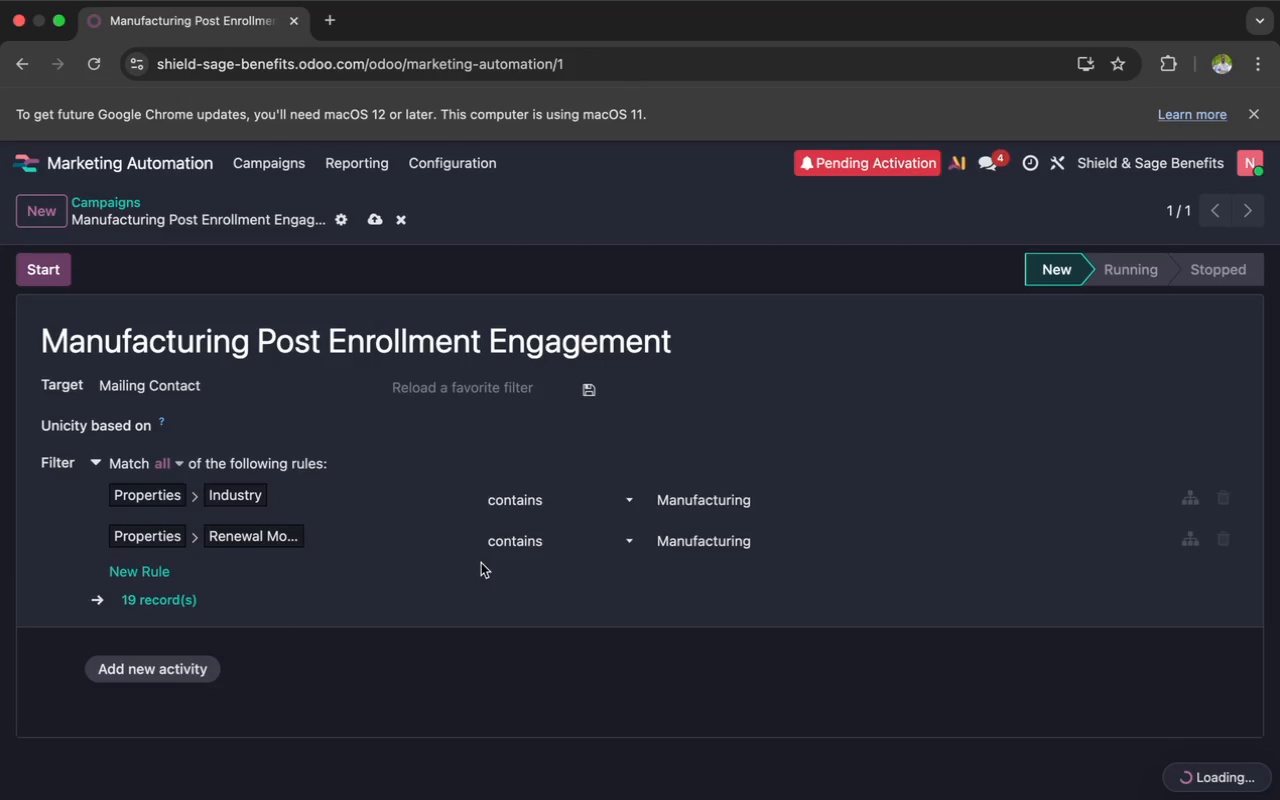 
left_click([520, 541])
 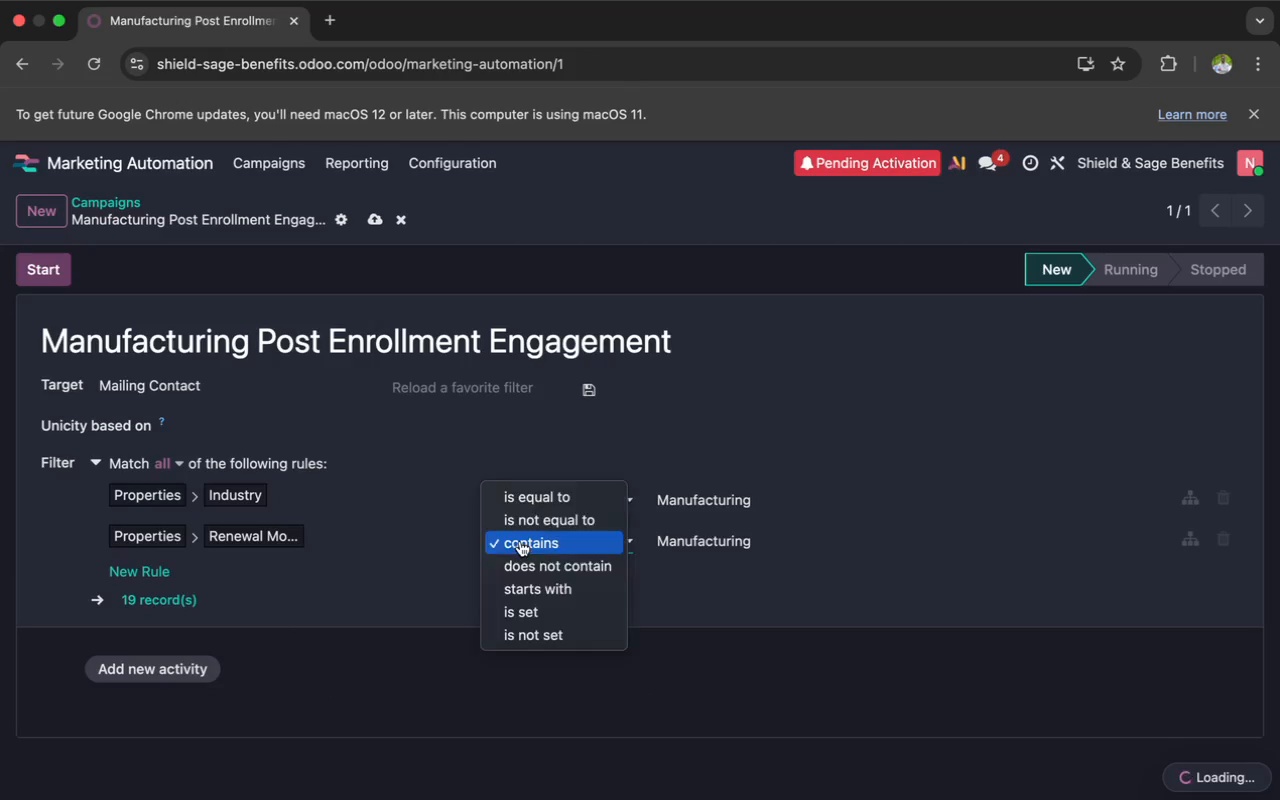 
mouse_move([521, 558])
 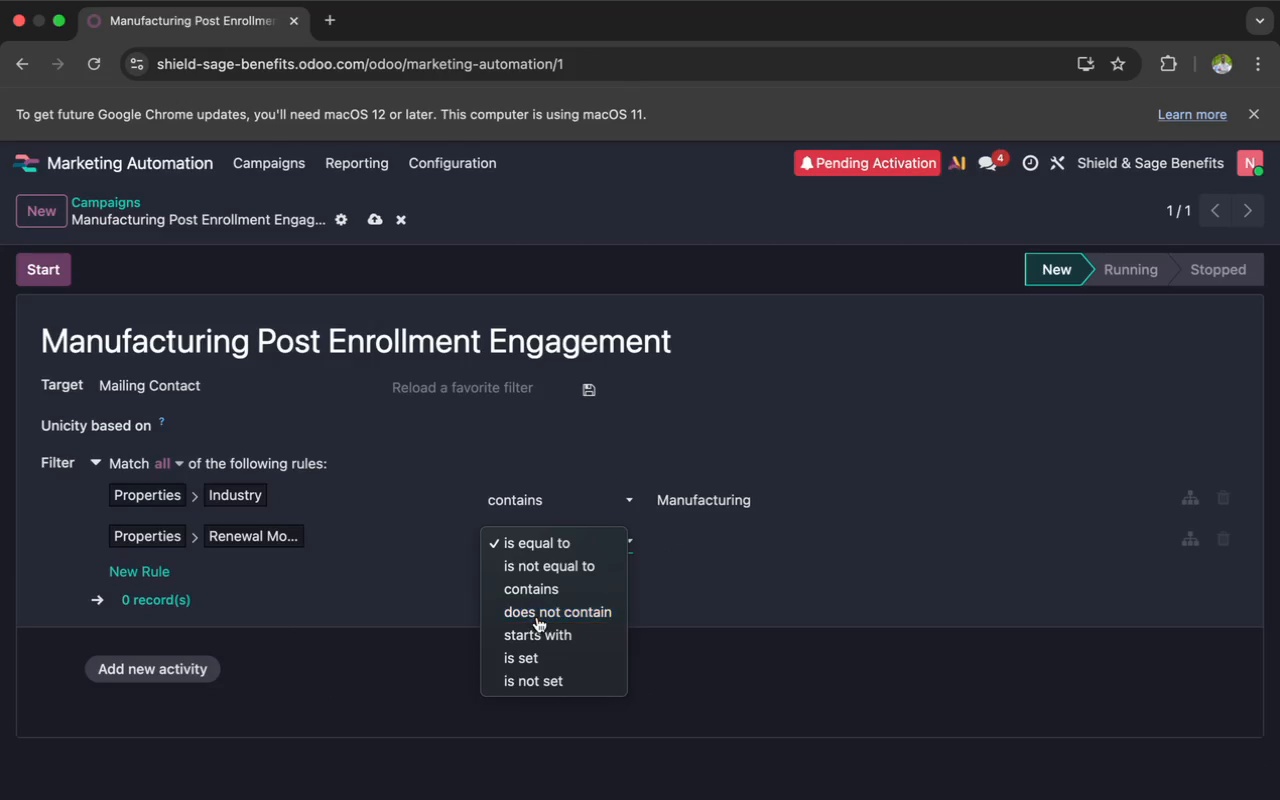 
left_click([537, 617])
 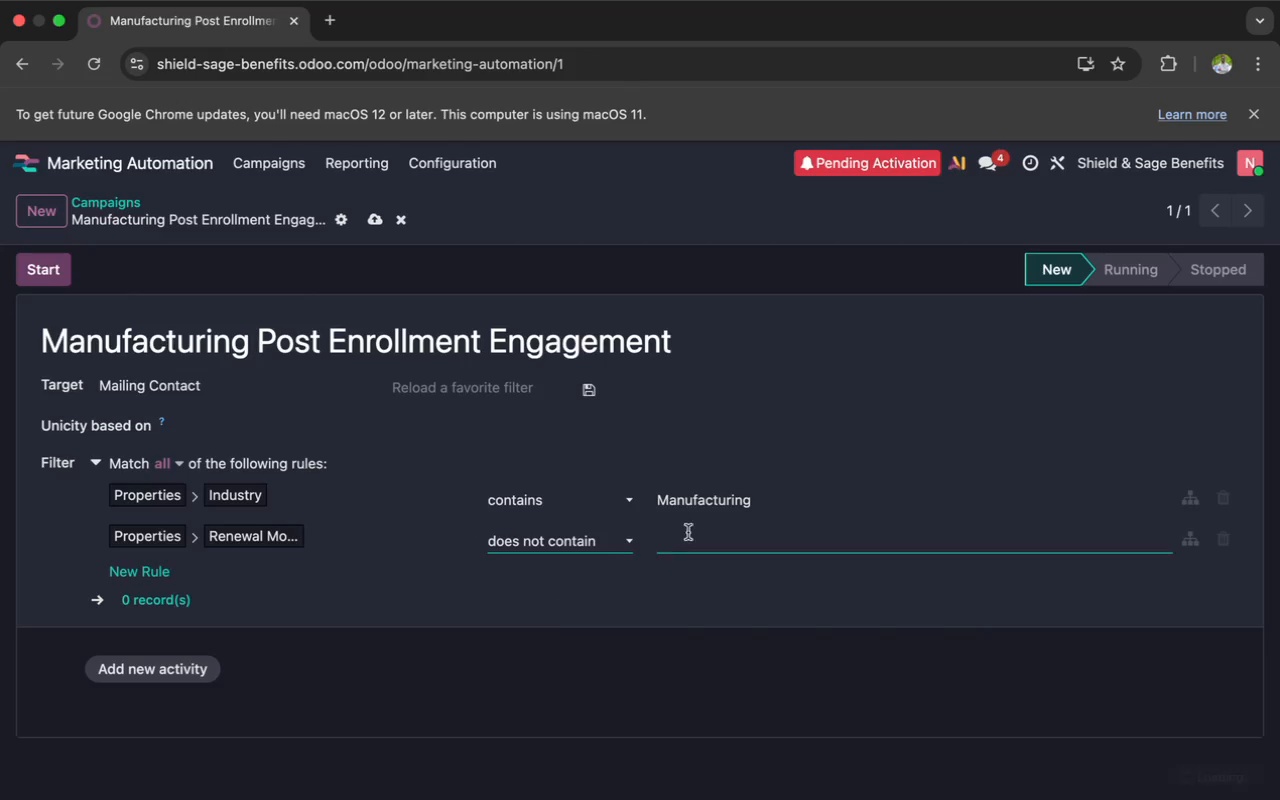 
left_click([690, 535])
 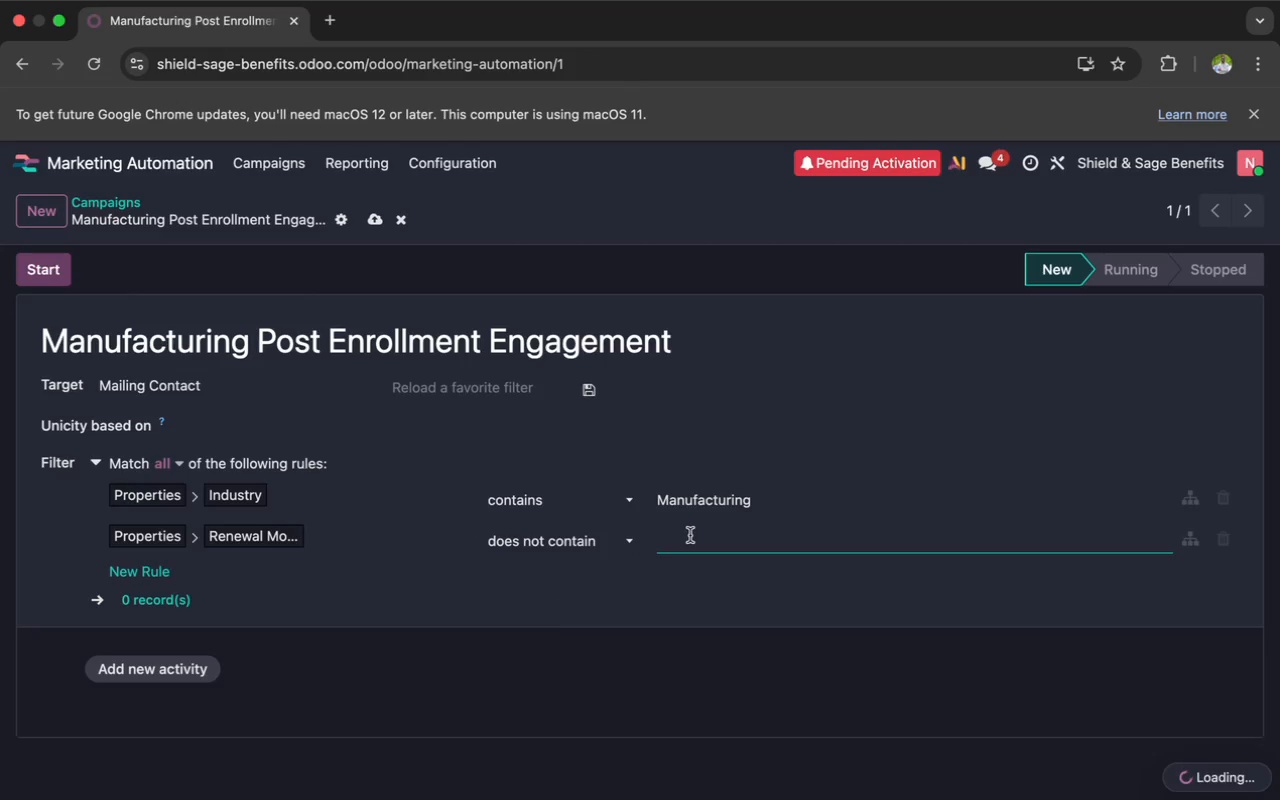 
key(1)
 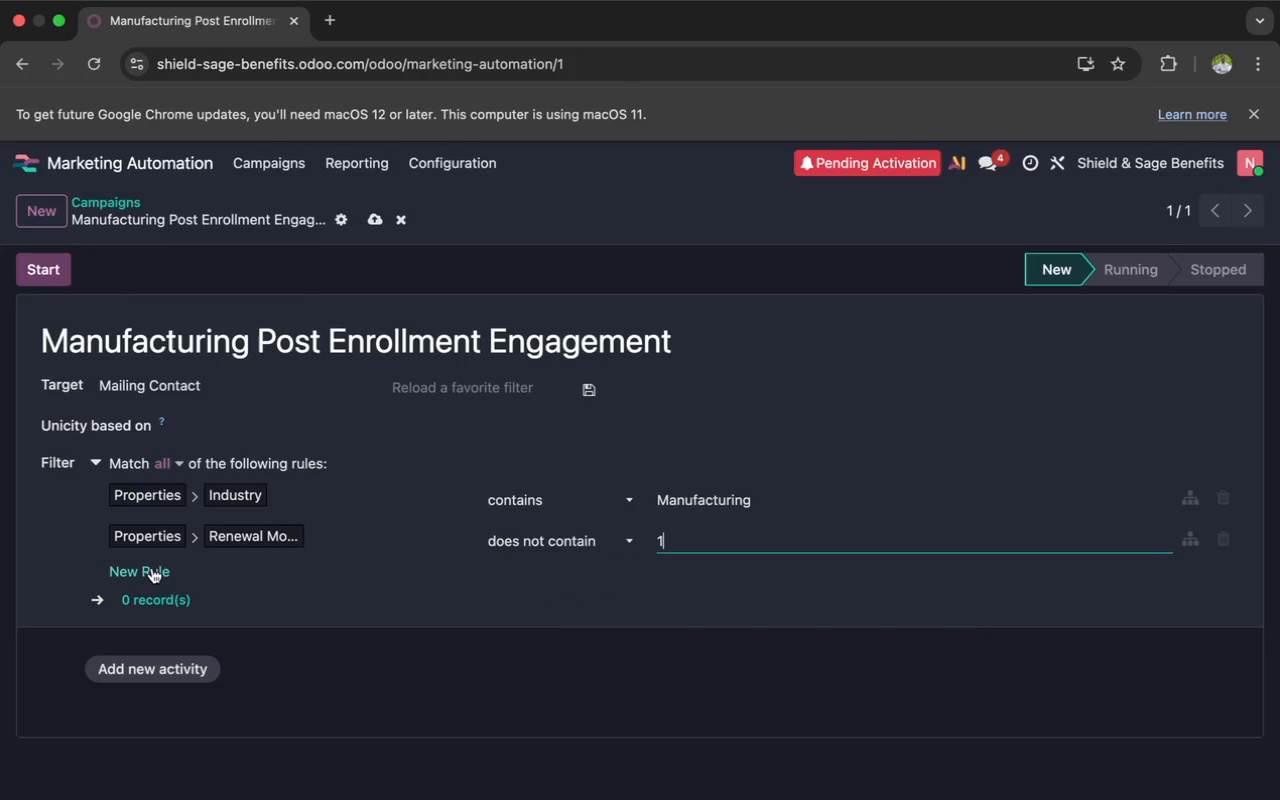 
wait(5.4)
 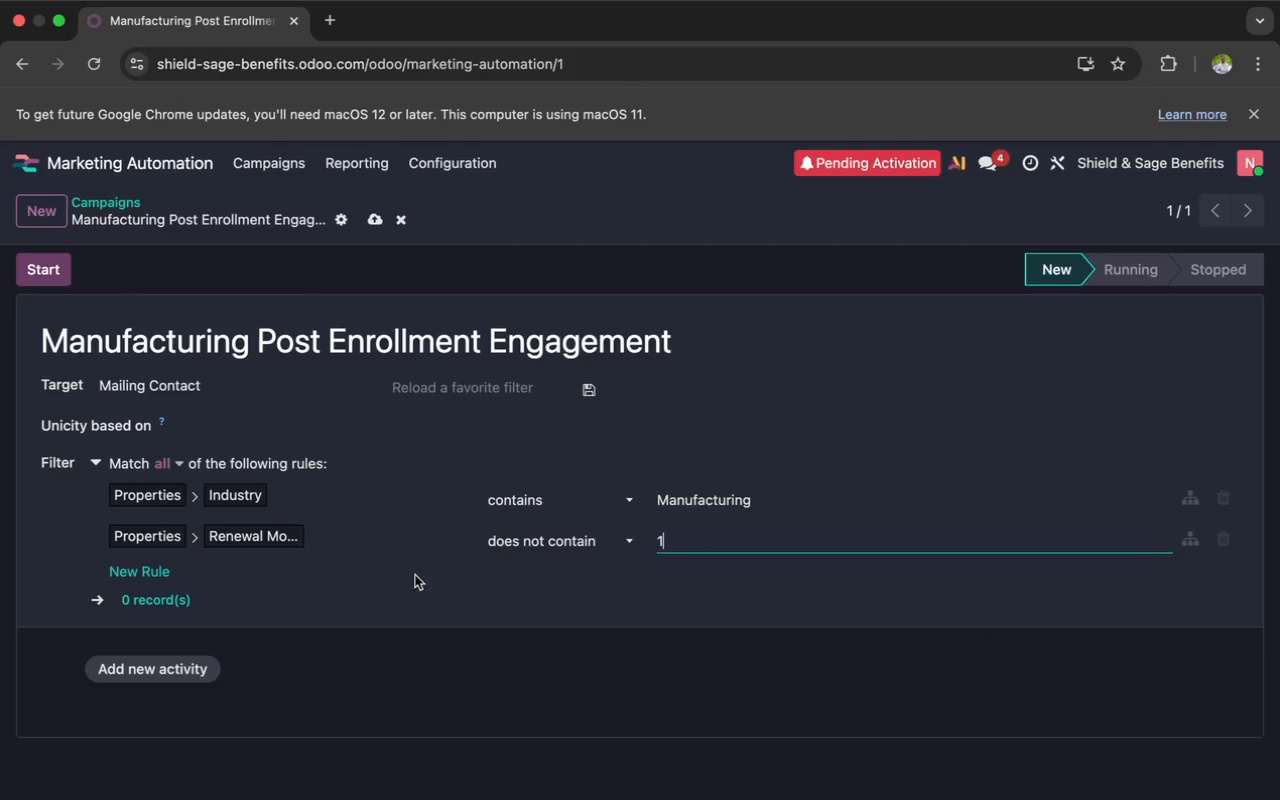 
left_click([505, 547])
 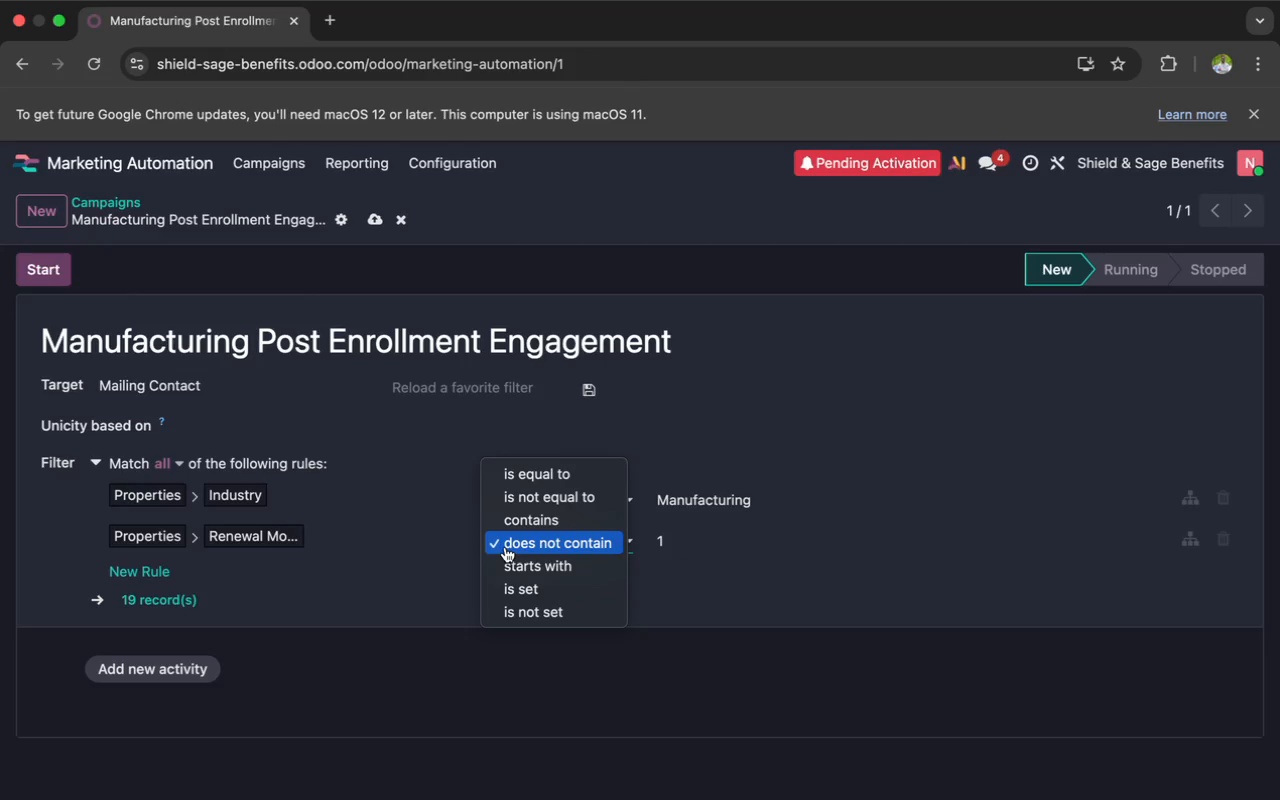 
left_click([505, 547])
 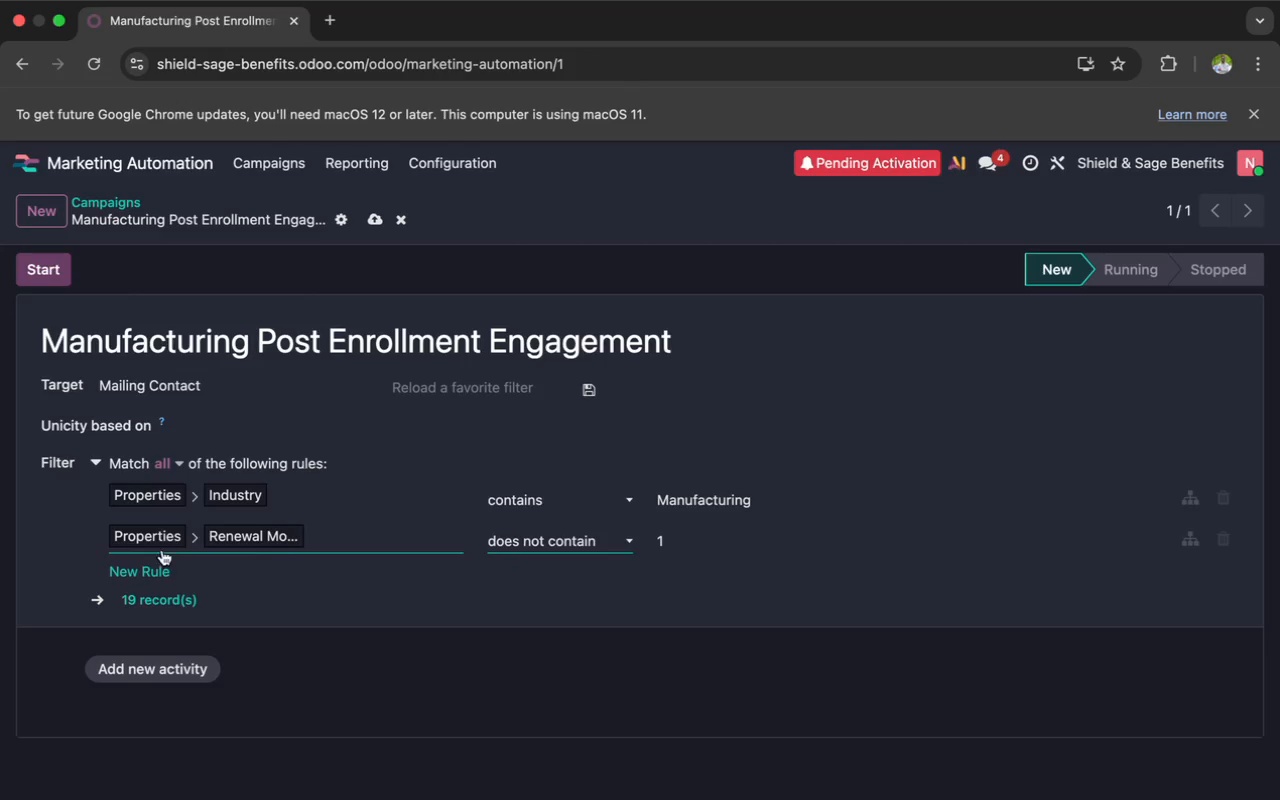 
left_click([134, 568])
 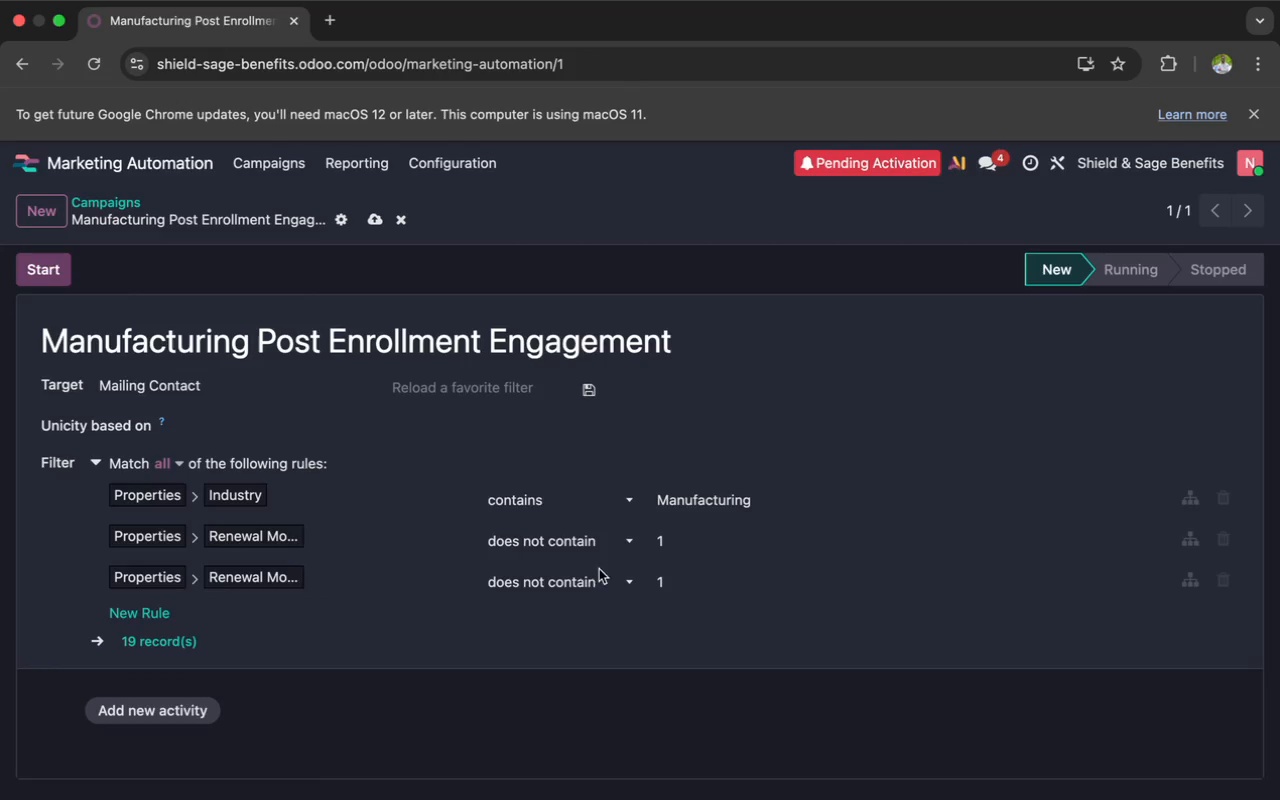 
left_click([668, 575])
 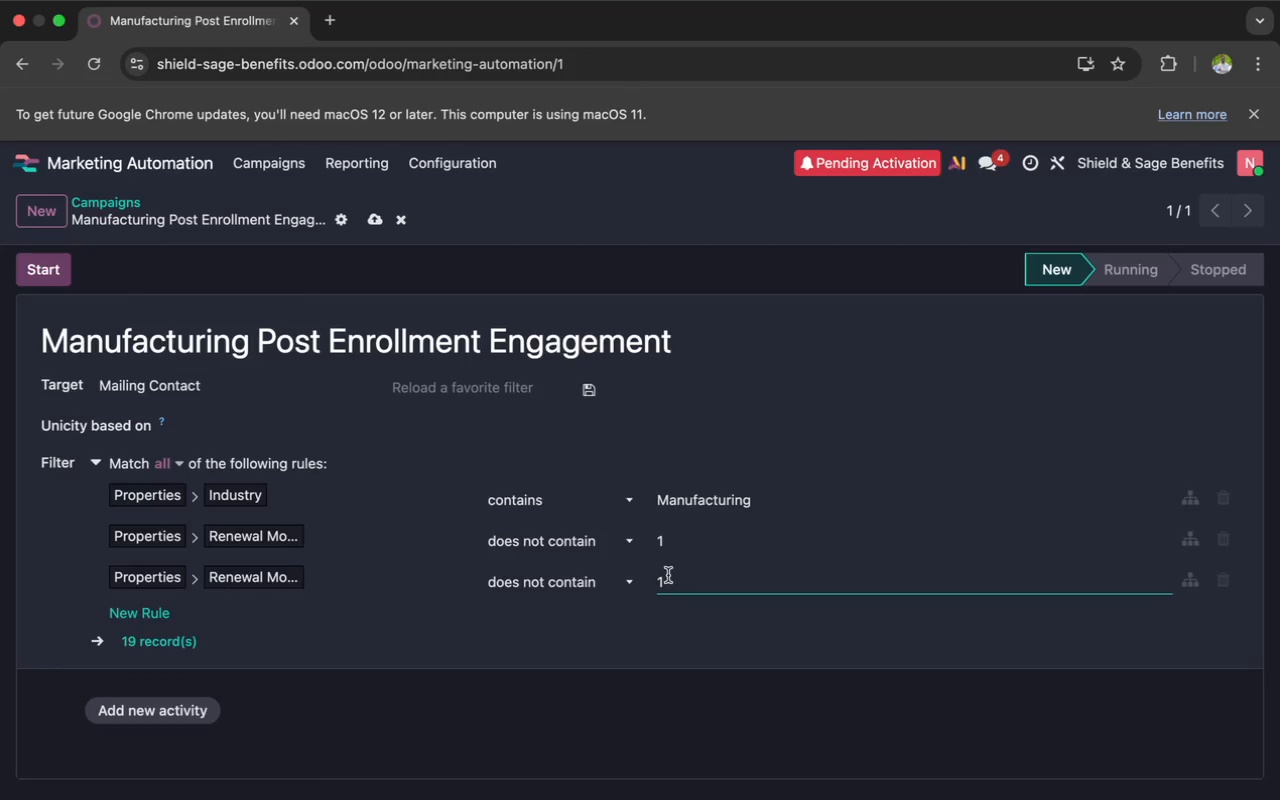 
key(Backspace)
 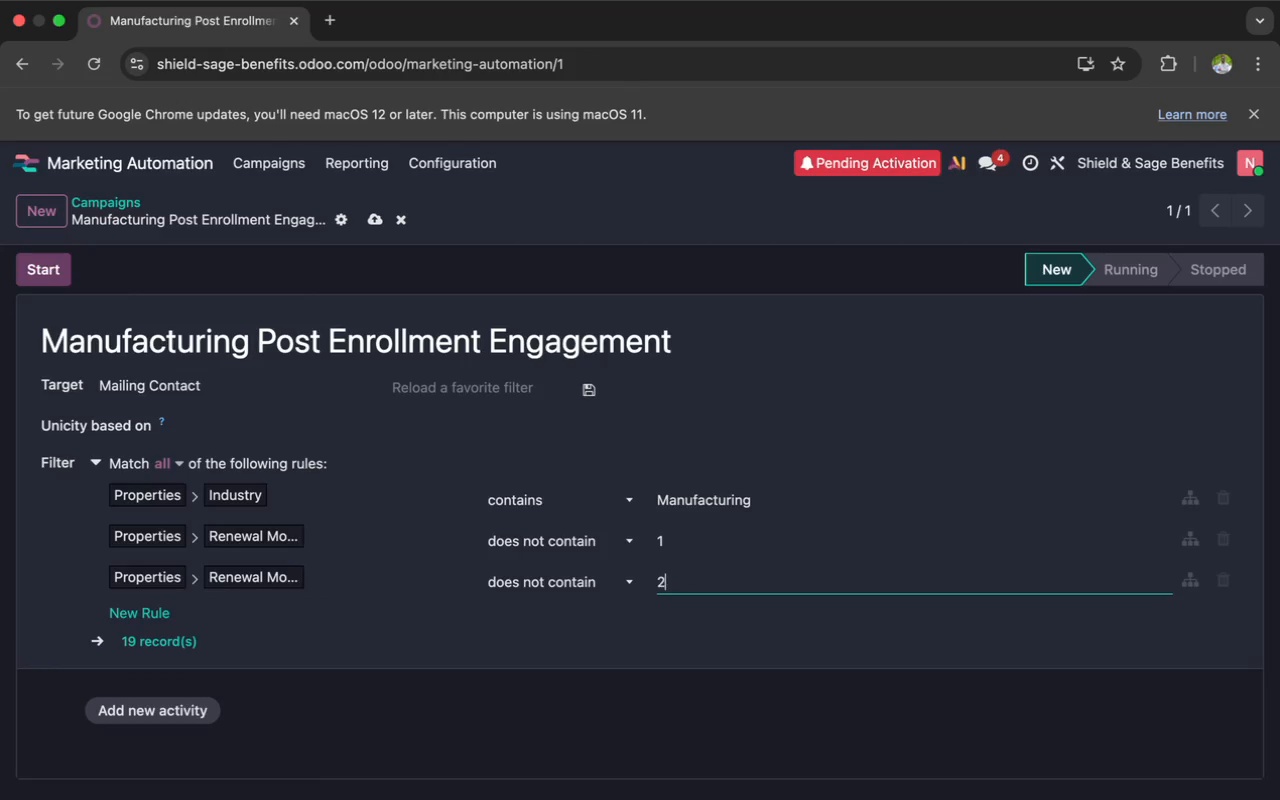 
key(2)
 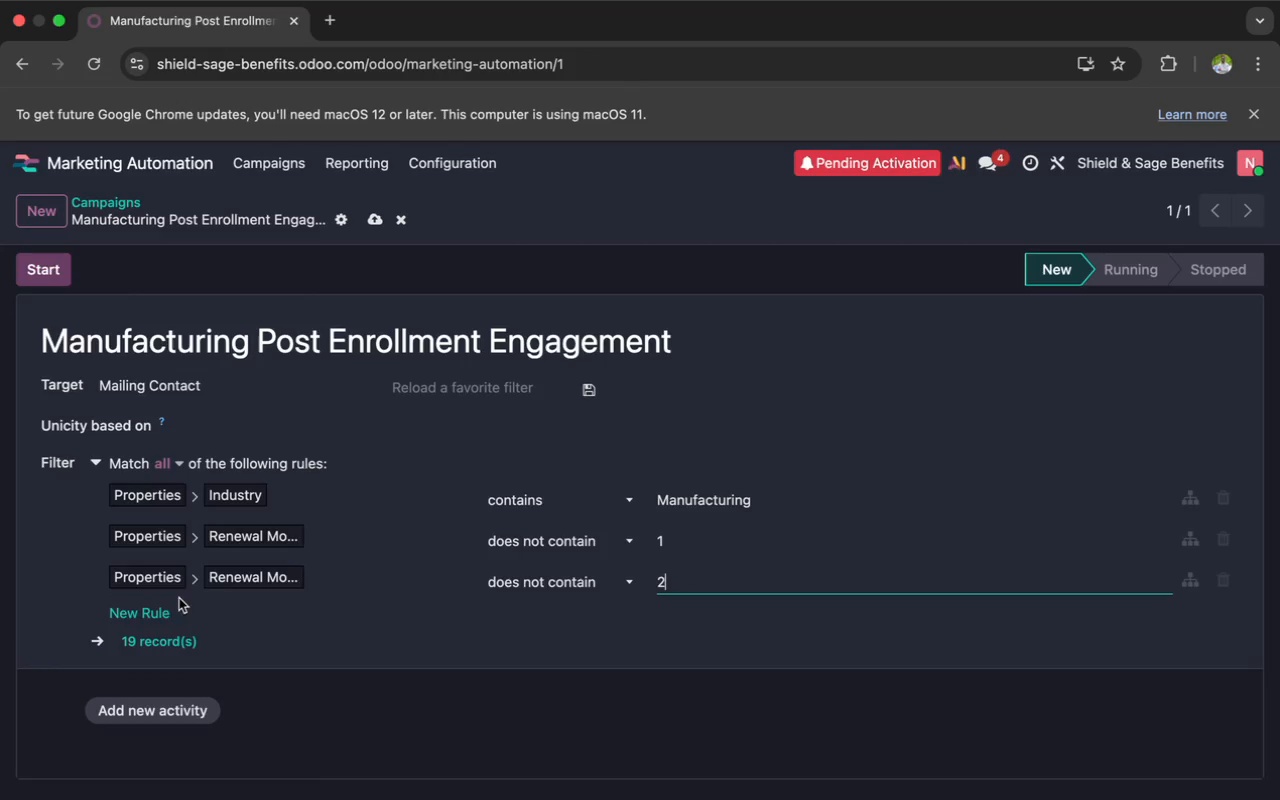 
left_click([142, 613])
 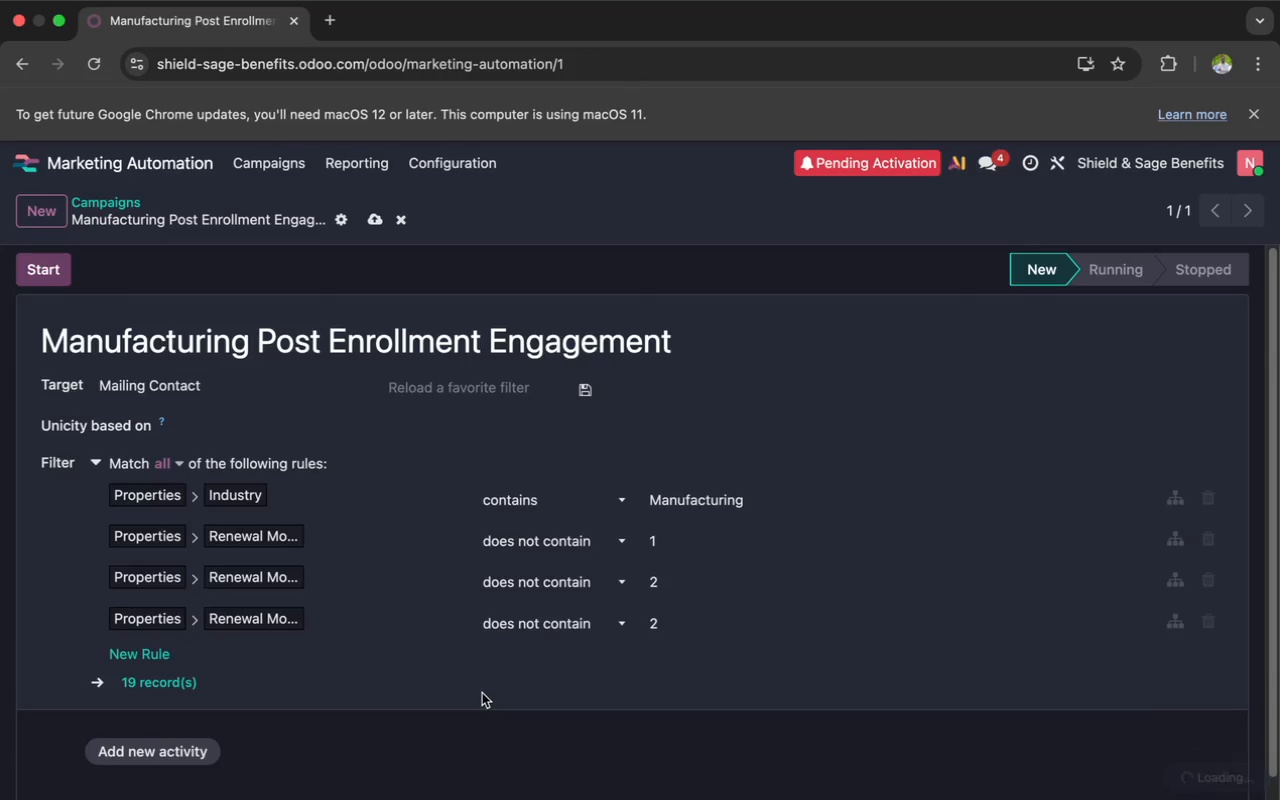 
left_click([673, 620])
 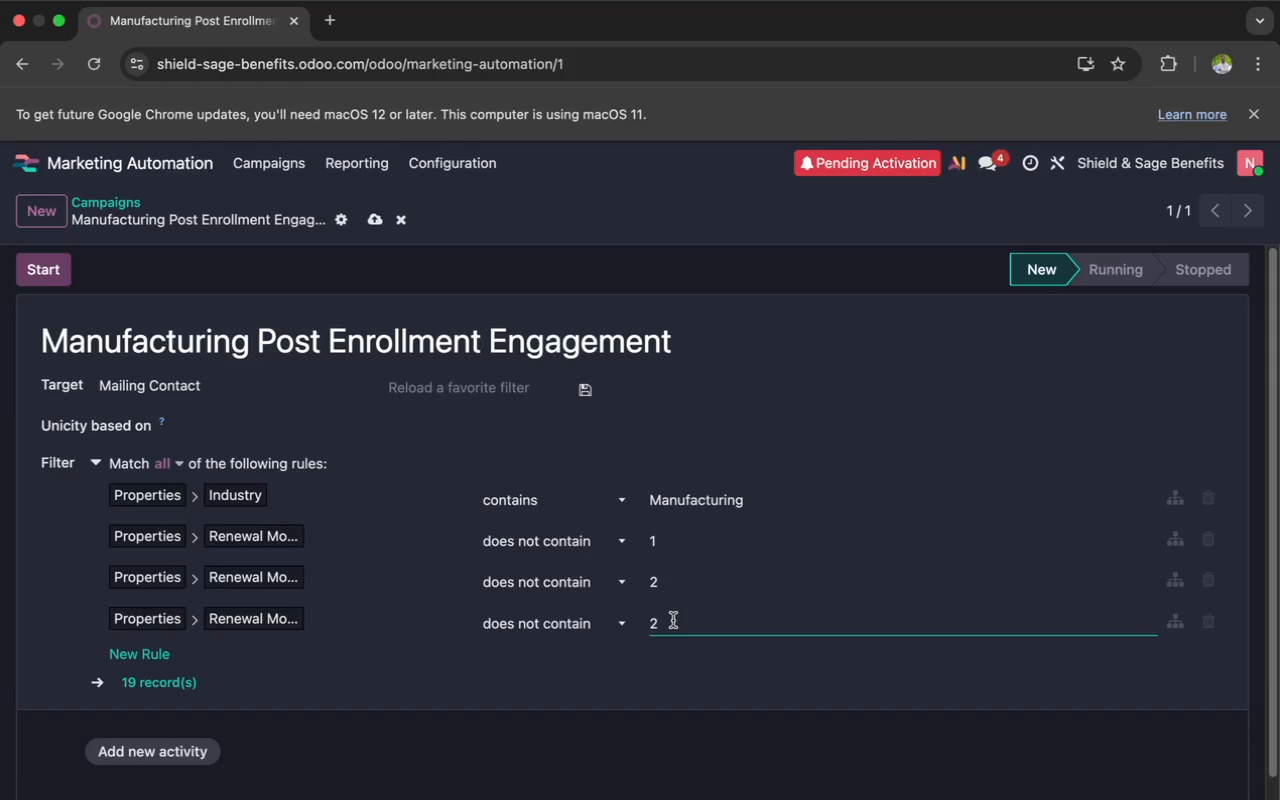 
key(Backspace)
 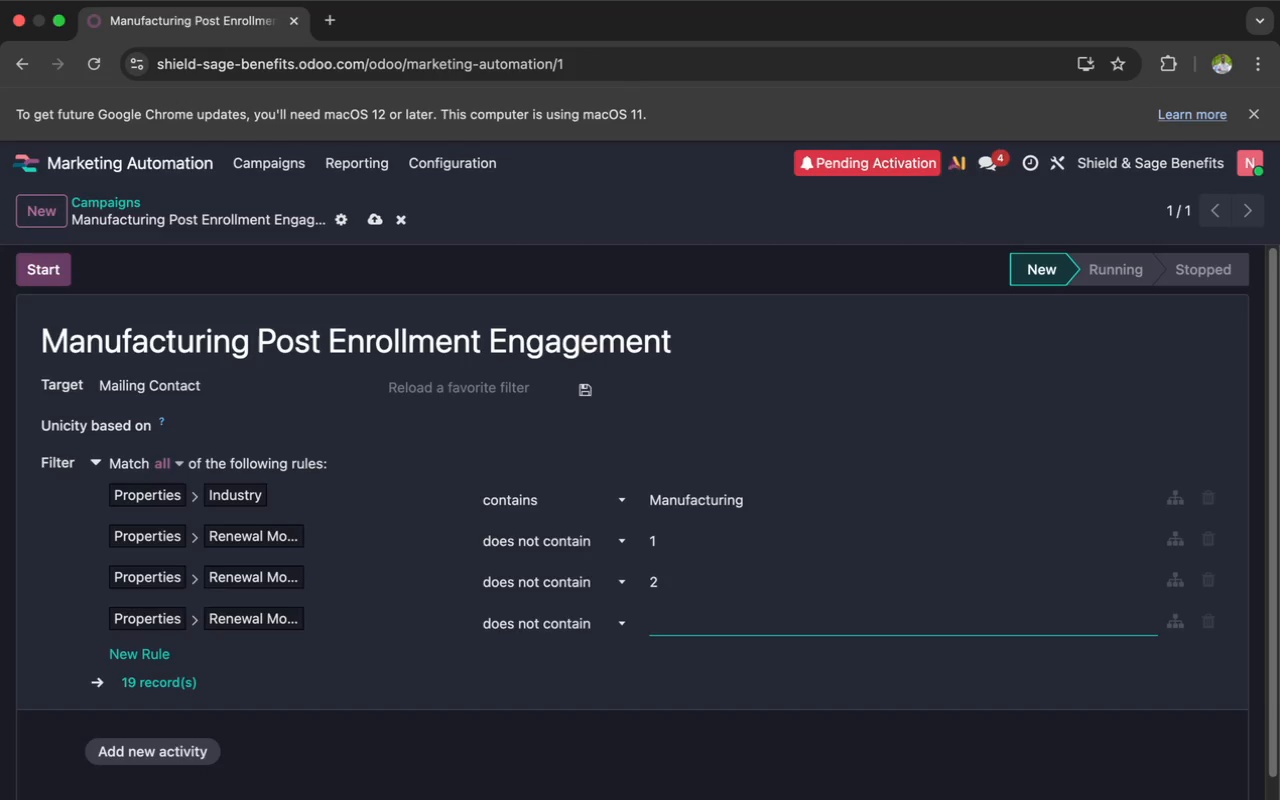 
key(3)
 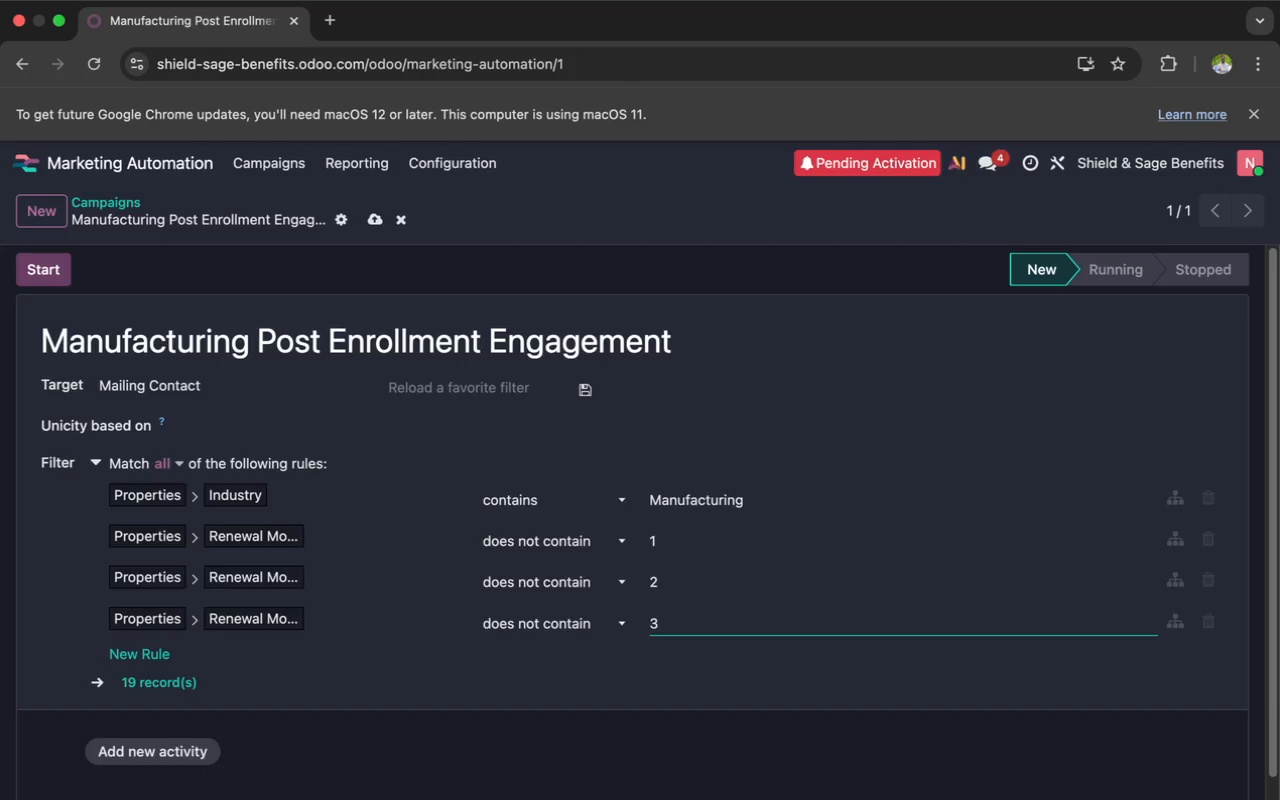 
scroll: coordinate [673, 620], scroll_direction: down, amount: 4.0
 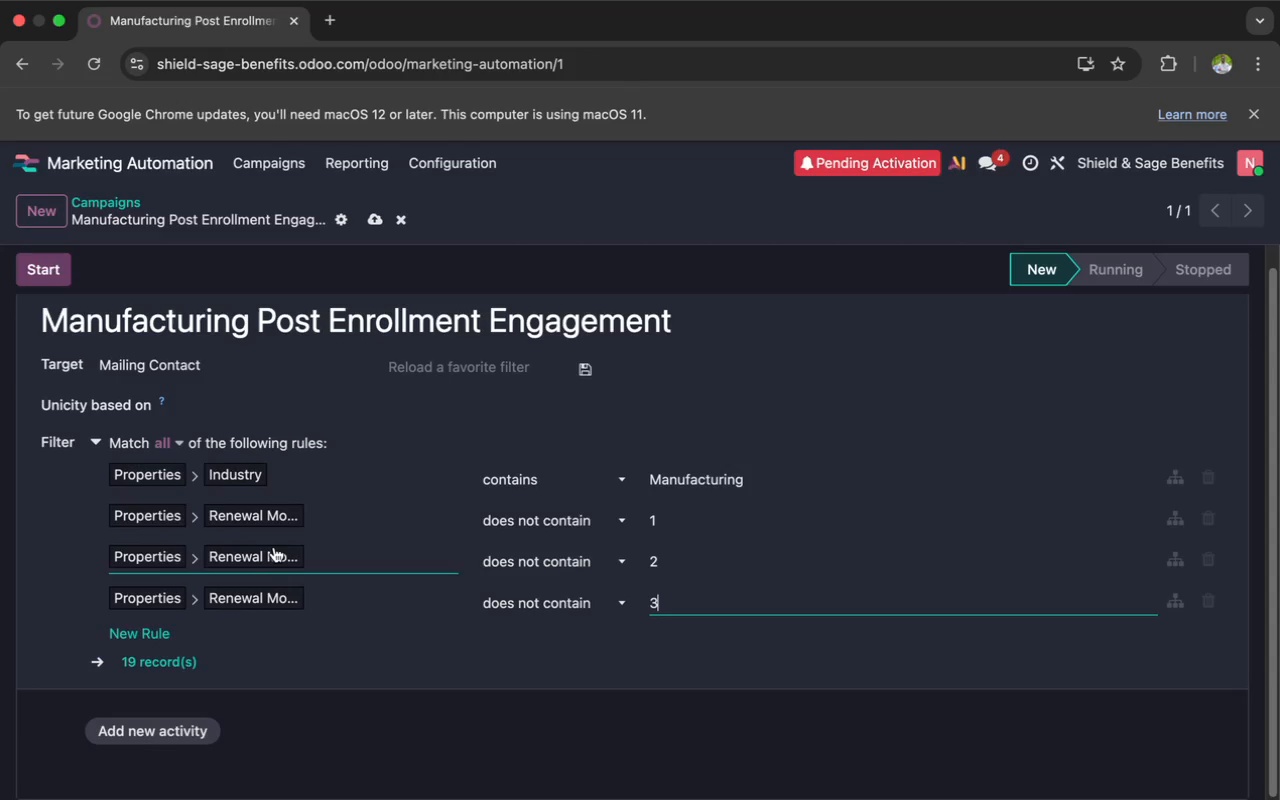 
left_click([374, 212])
 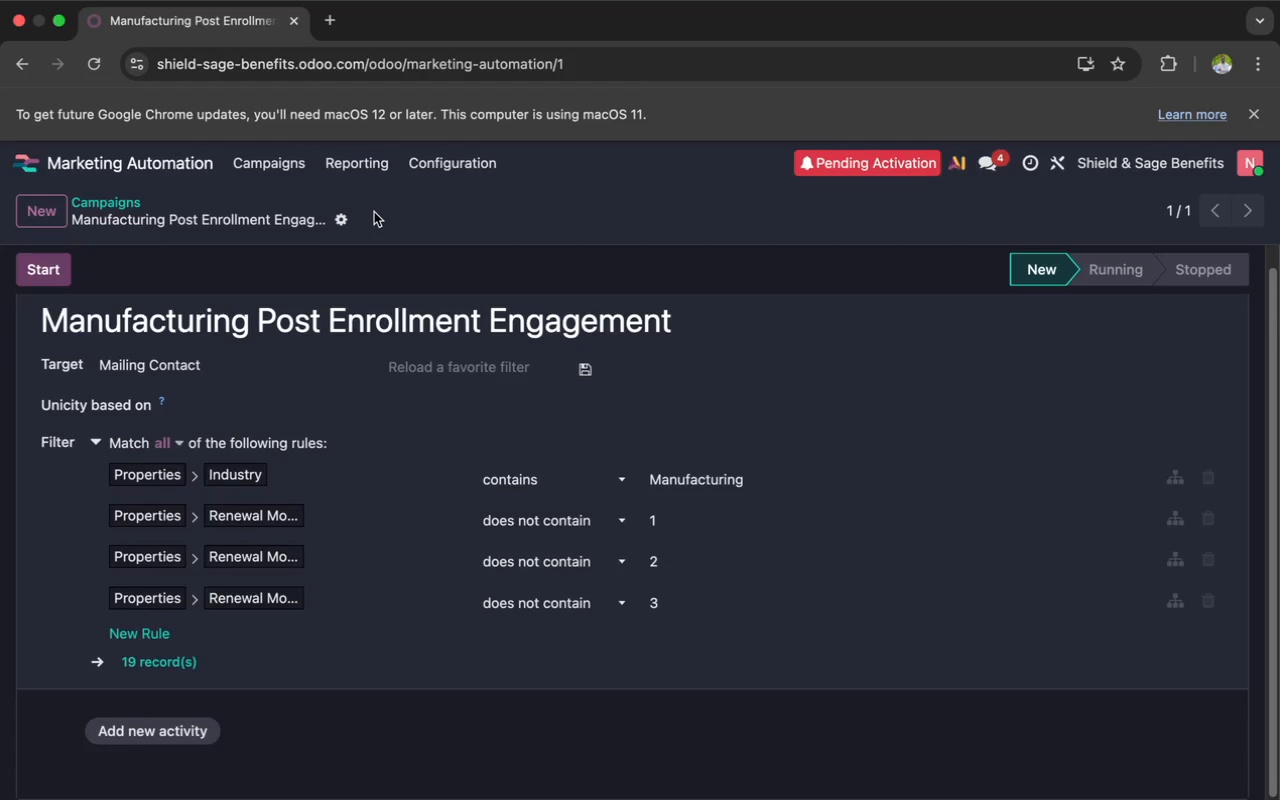 
wait(12.14)
 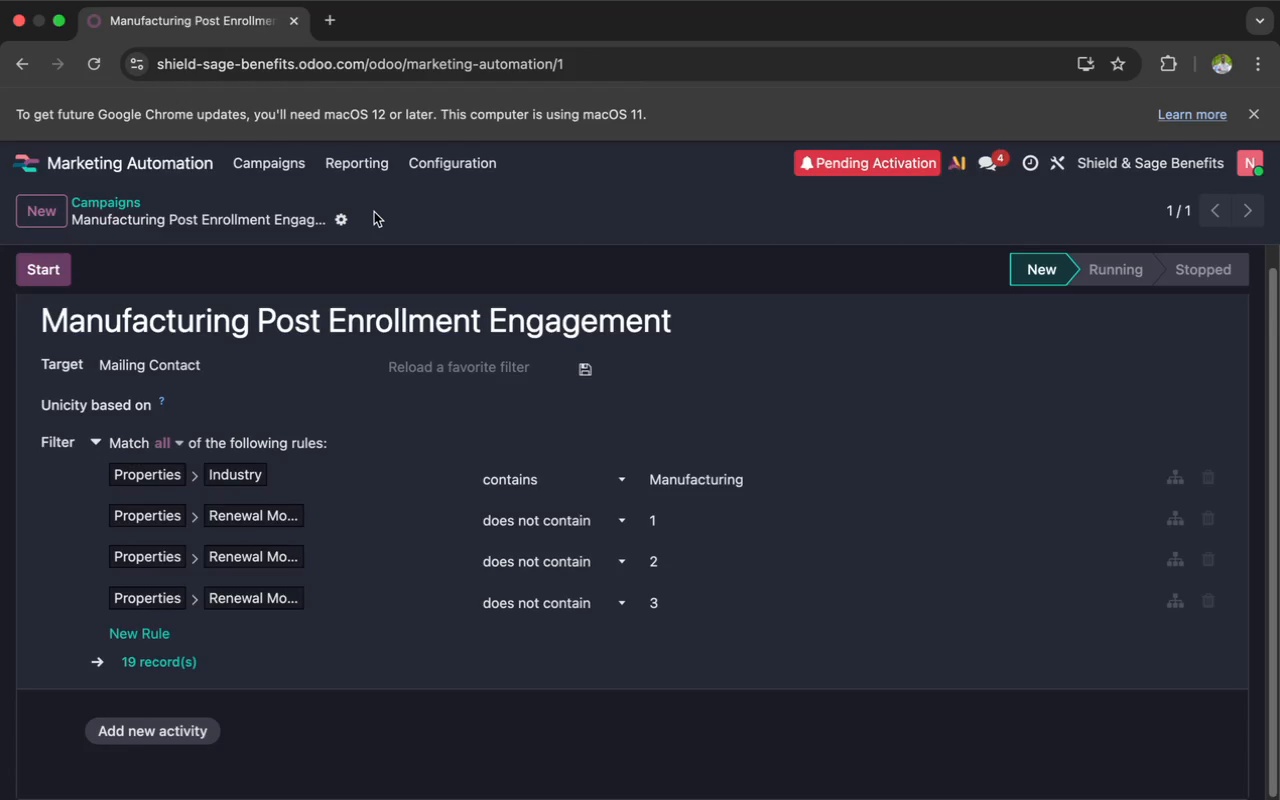 
left_click([136, 726])
 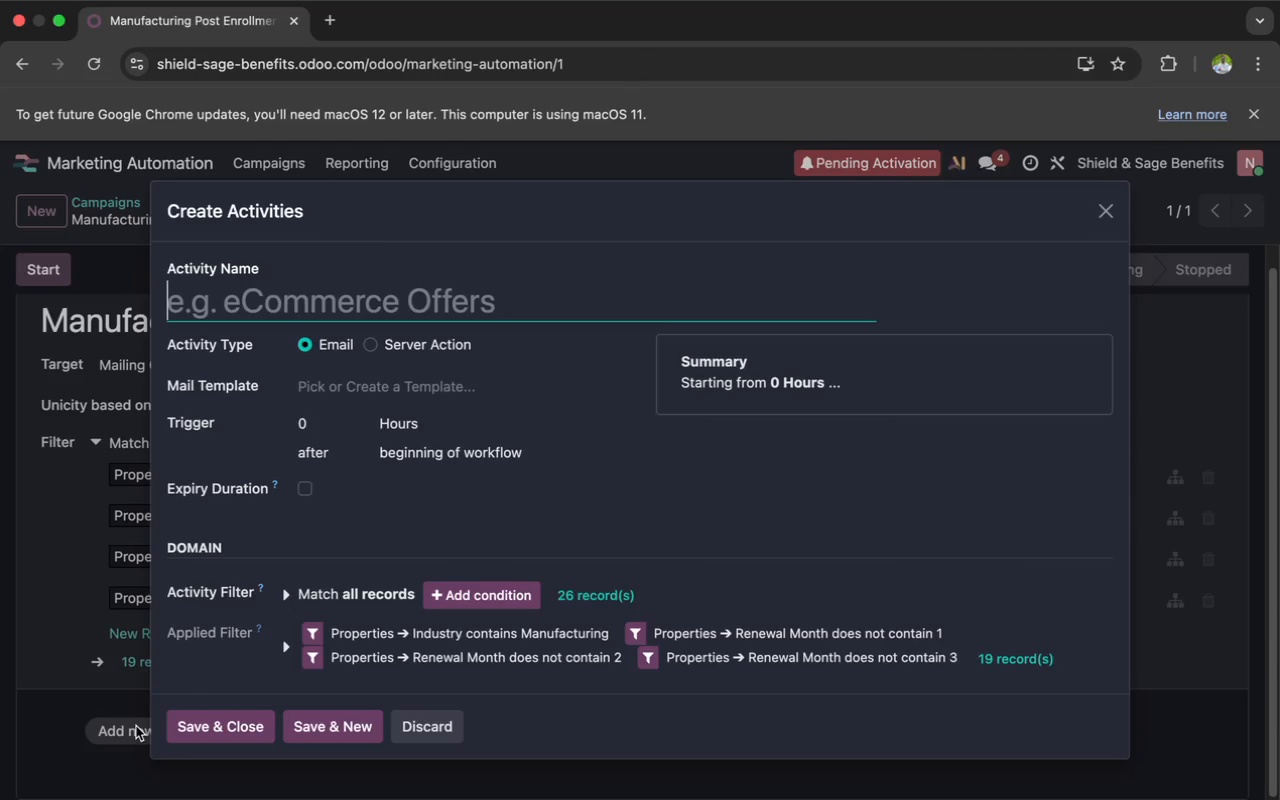 
wait(7.14)
 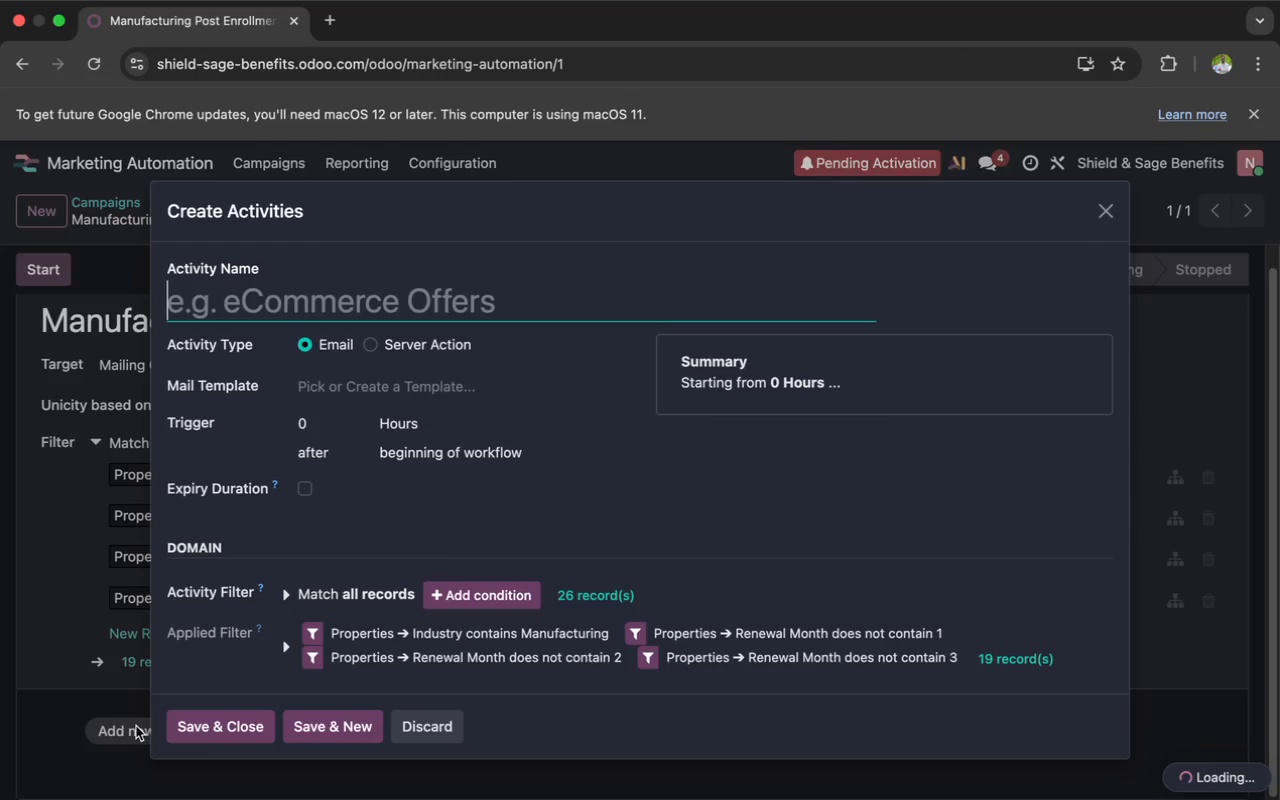 
type(Co)
 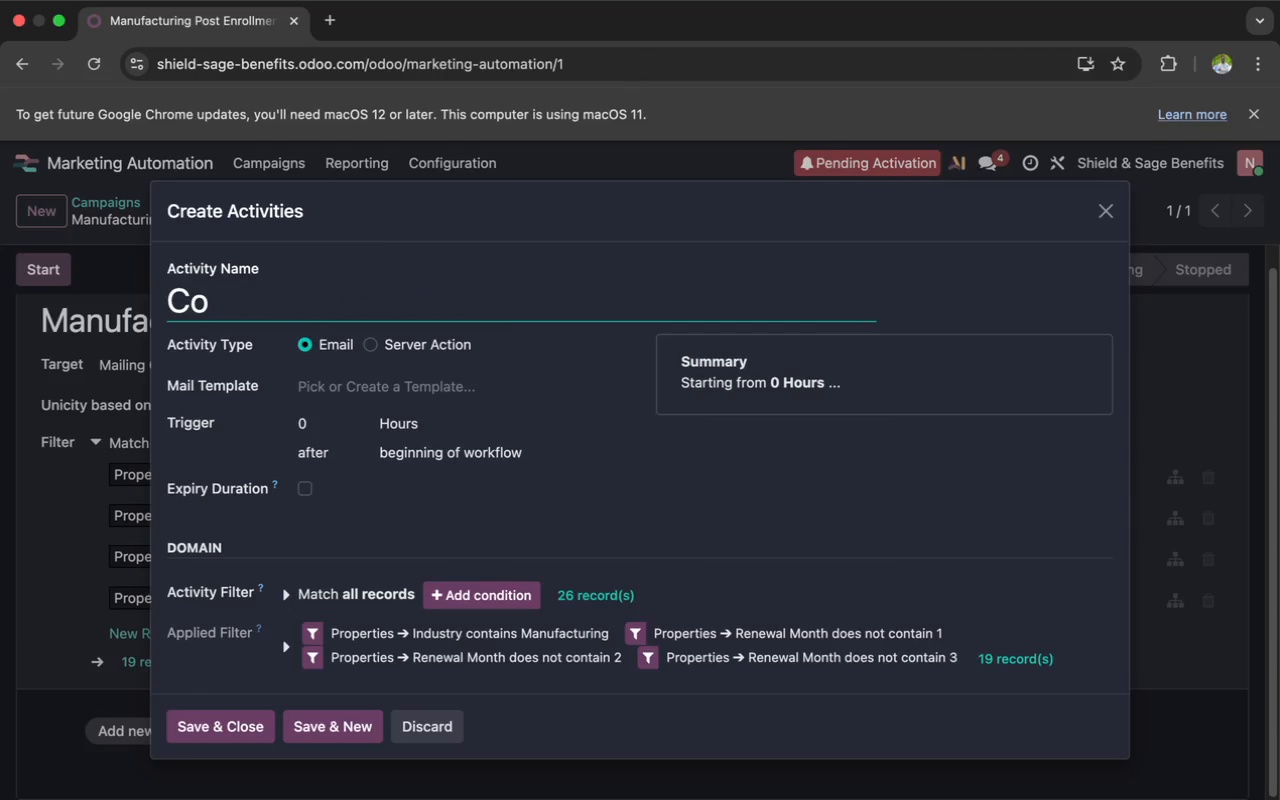 
type(mp)
 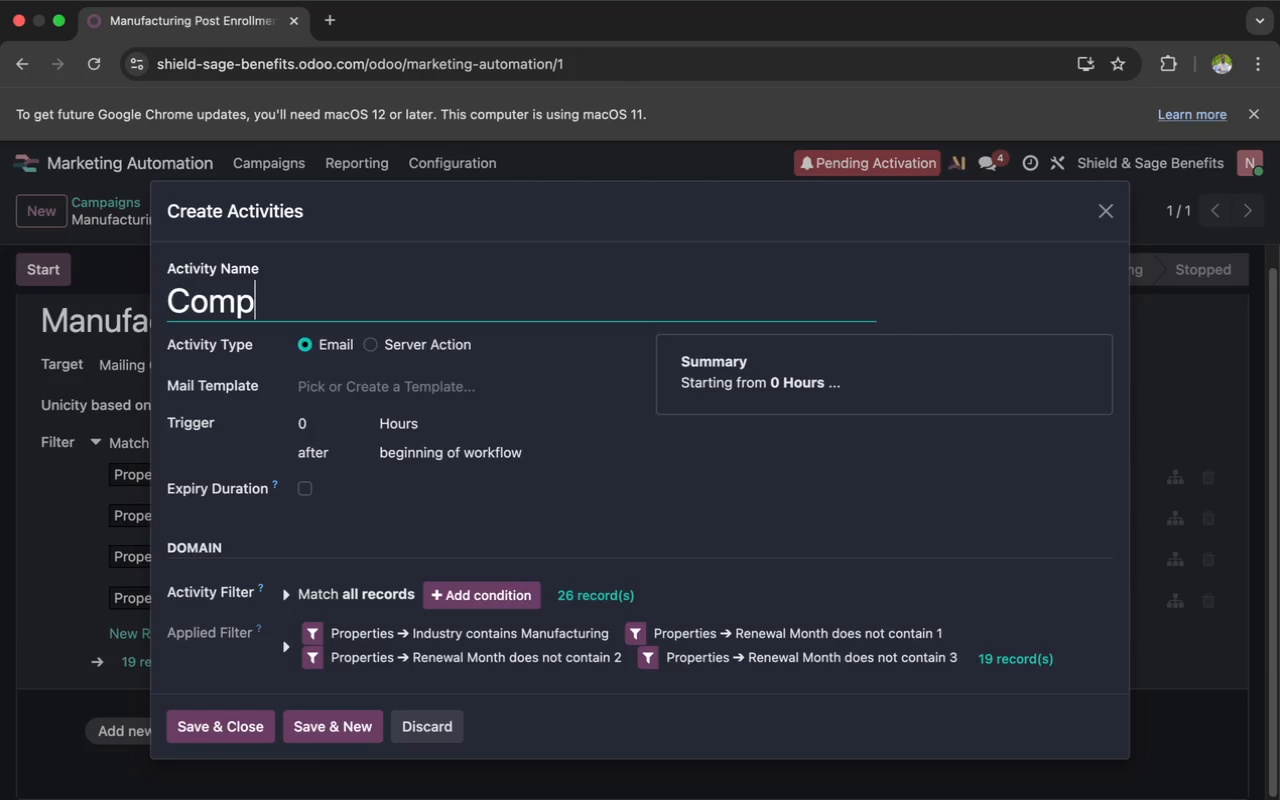 
type(liance Trends Email)
 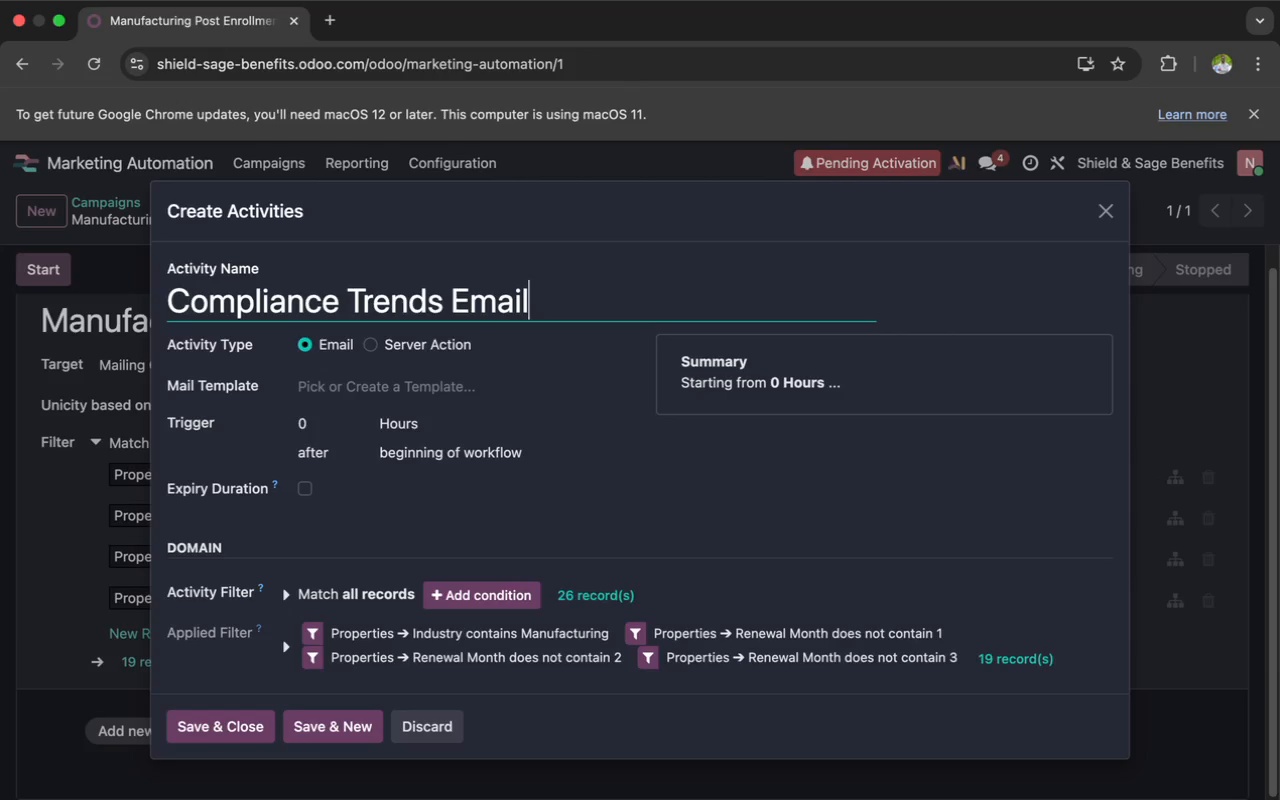 
wait(6.91)
 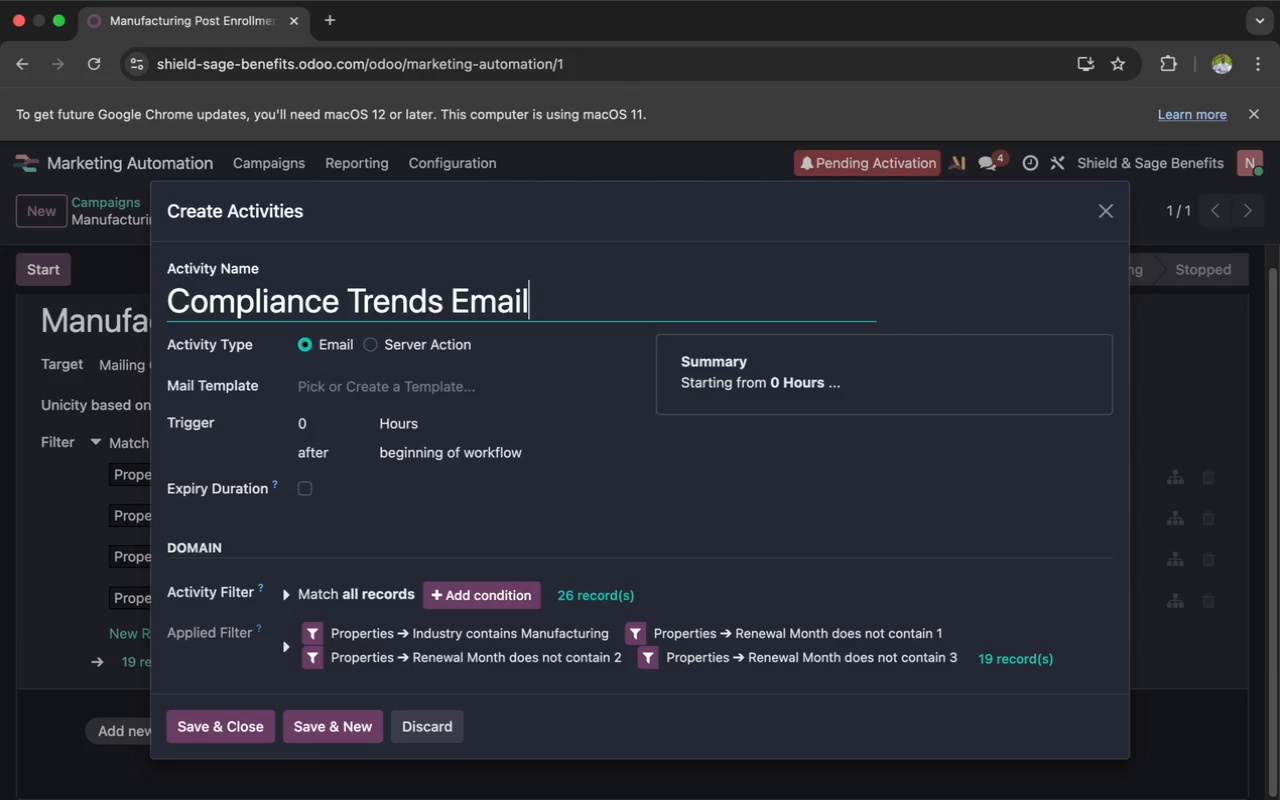 
left_click([380, 385])
 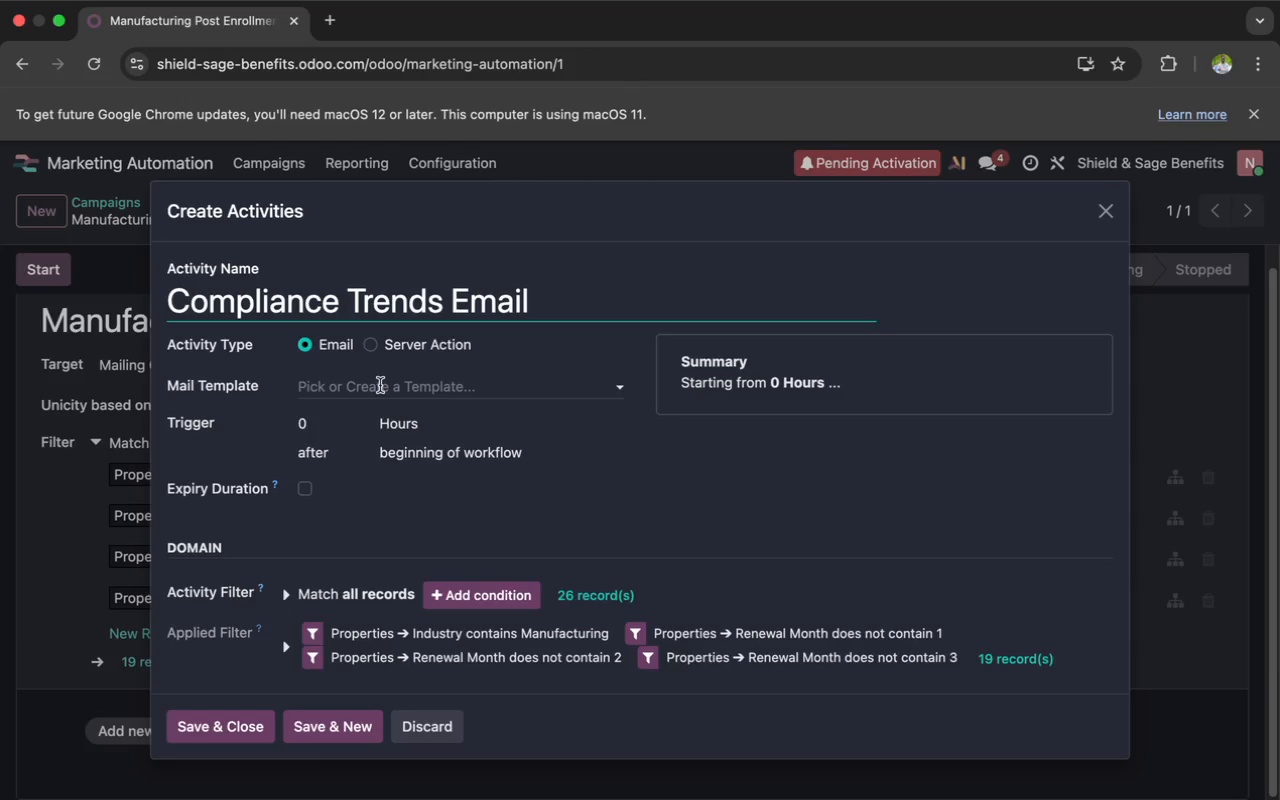 
mouse_move([404, 379])
 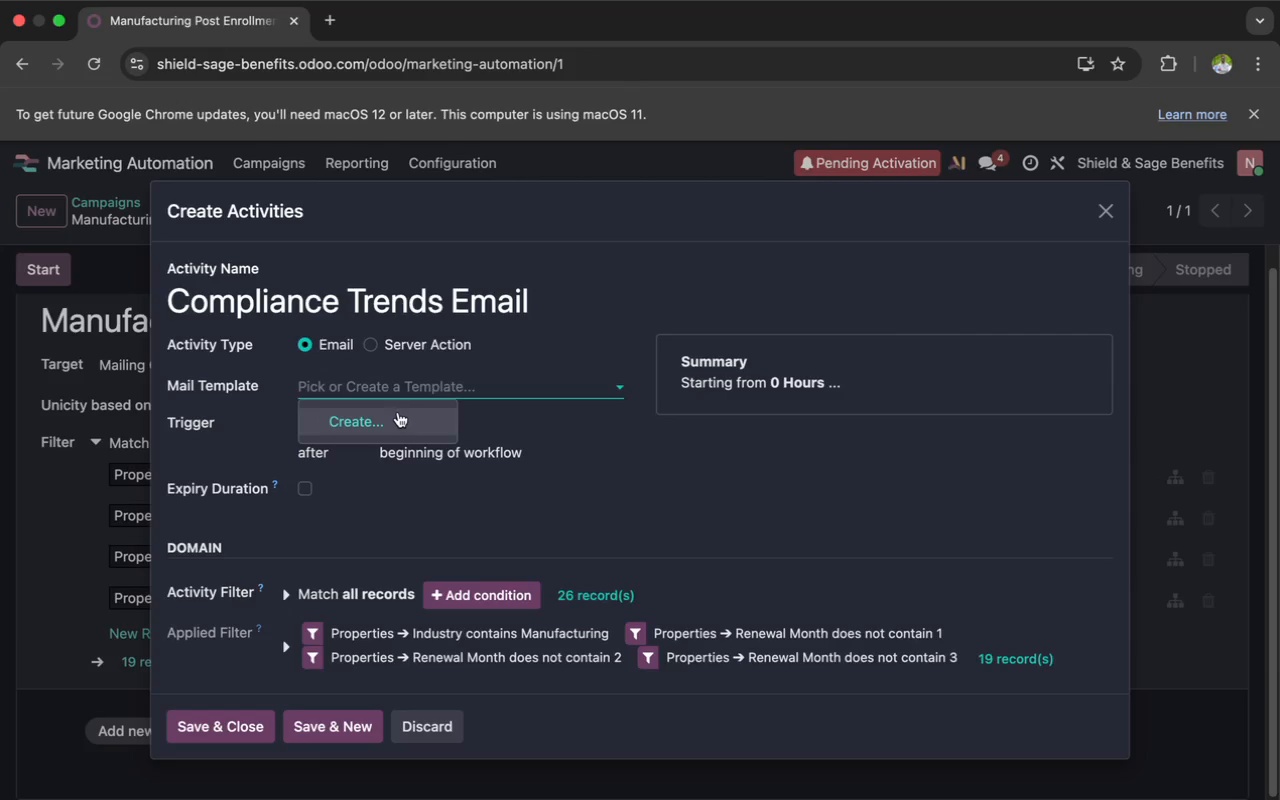 
left_click([398, 413])
 